 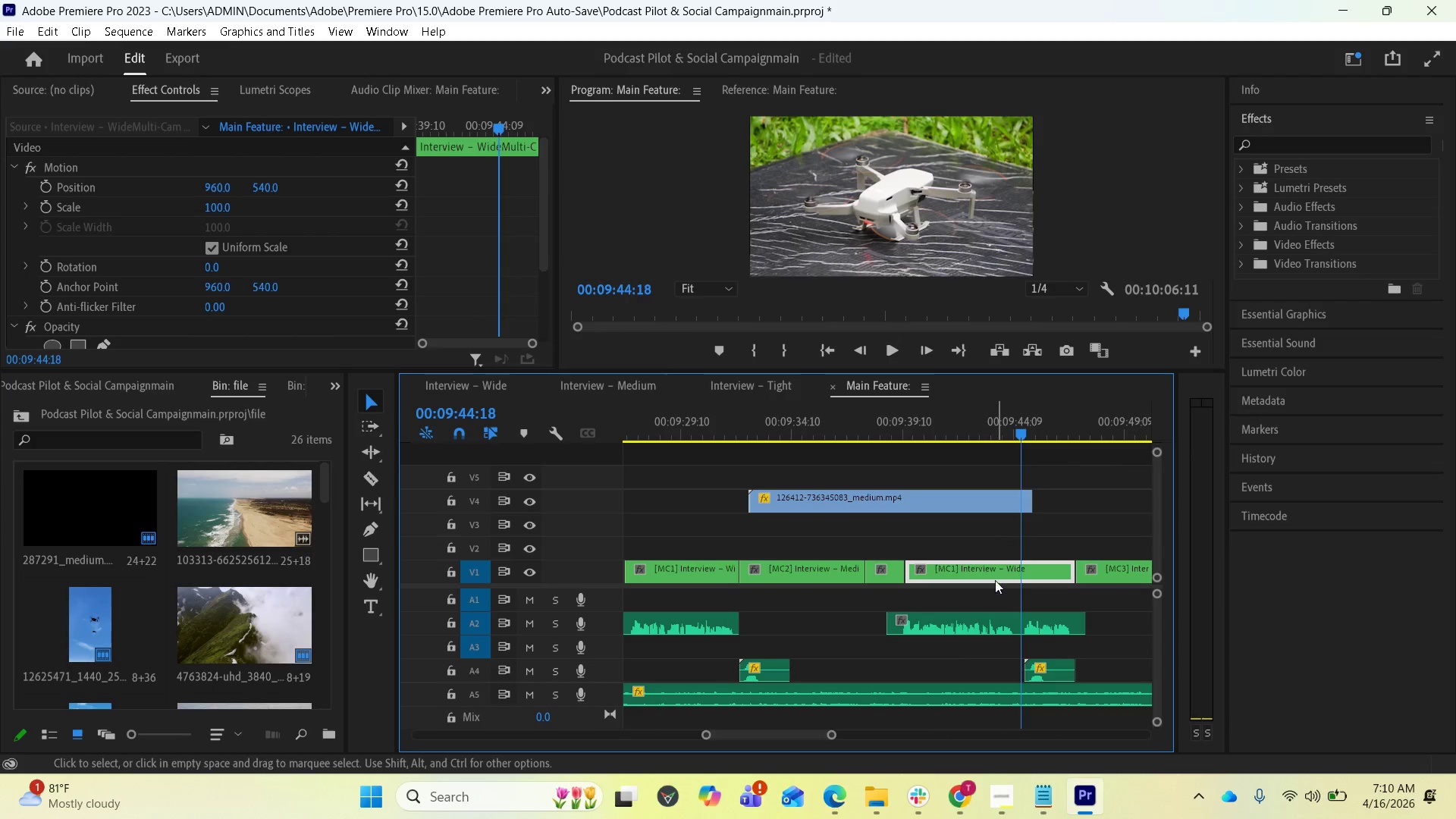 
scroll: coordinate [974, 594], scroll_direction: down, amount: 4.0
 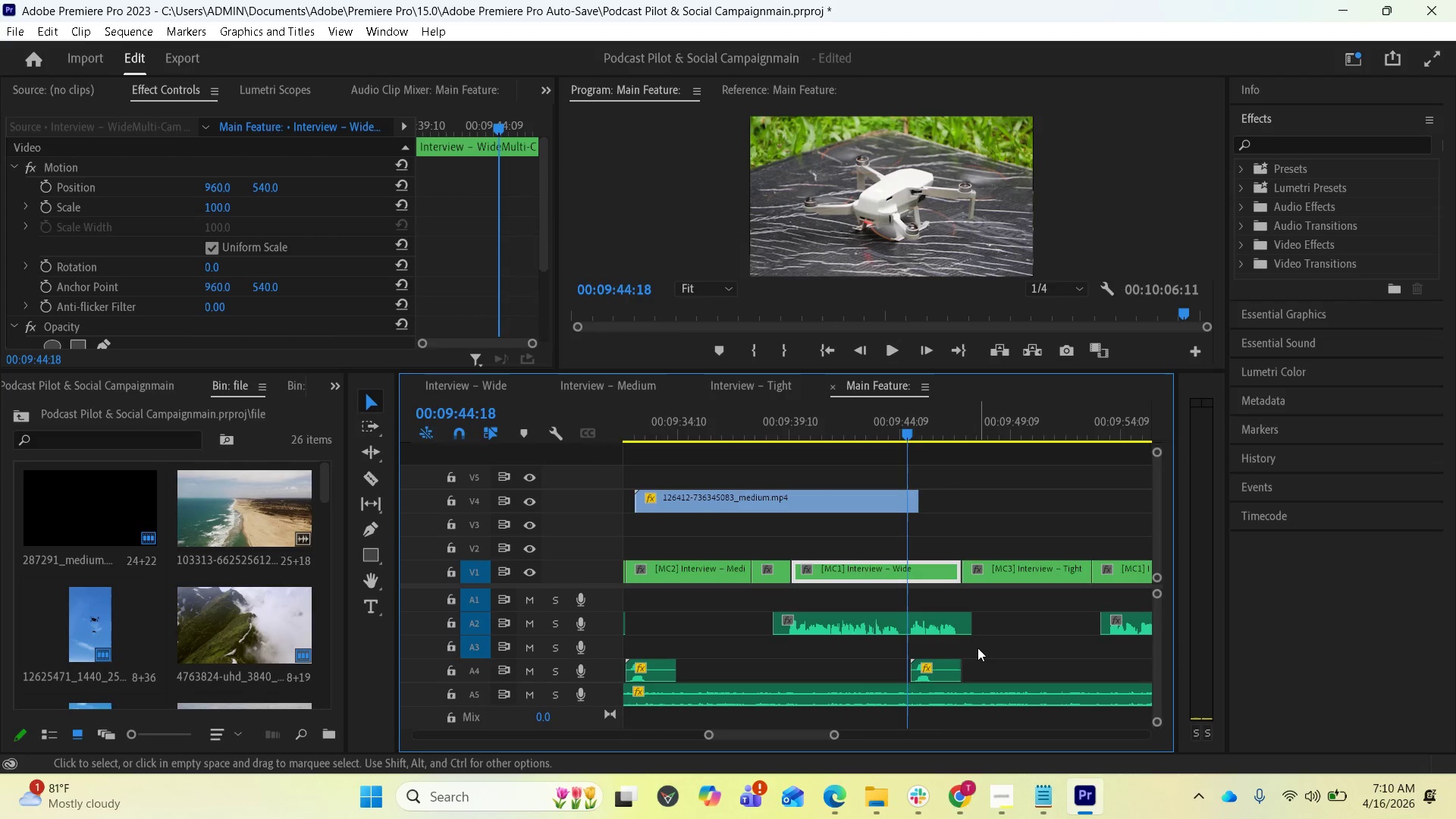 
key(Equal)
 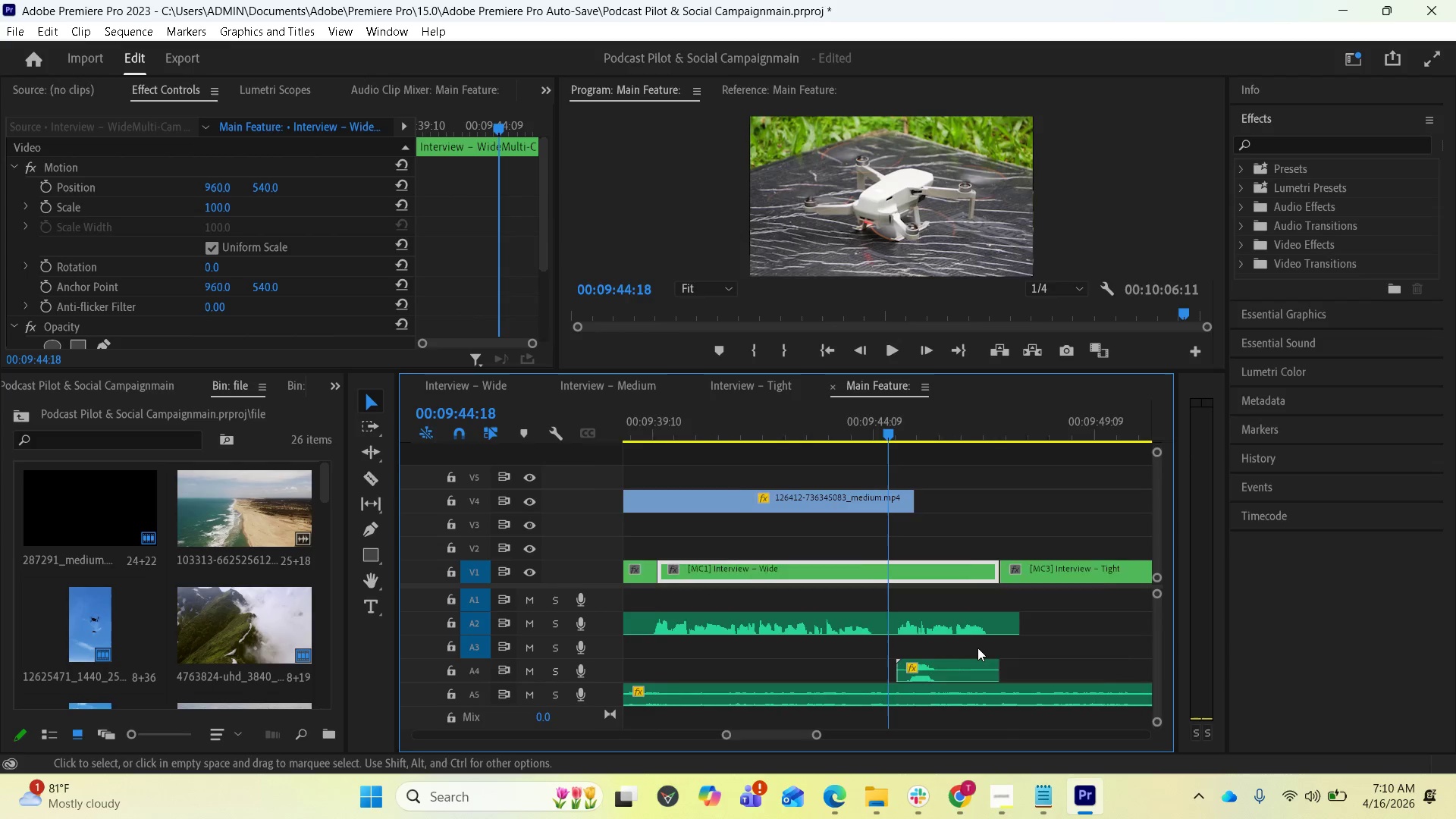 
key(Equal)
 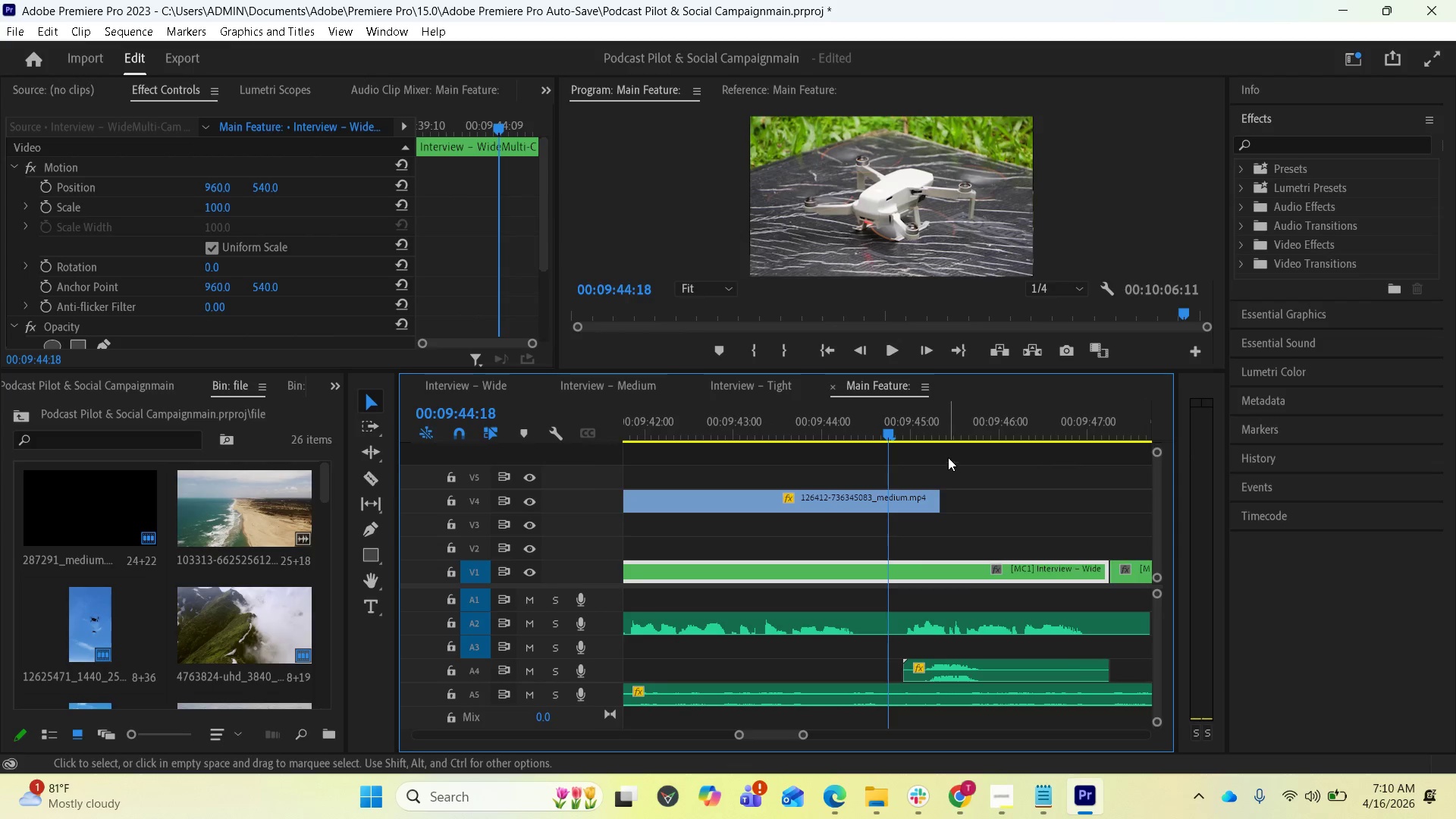 
left_click([934, 427])
 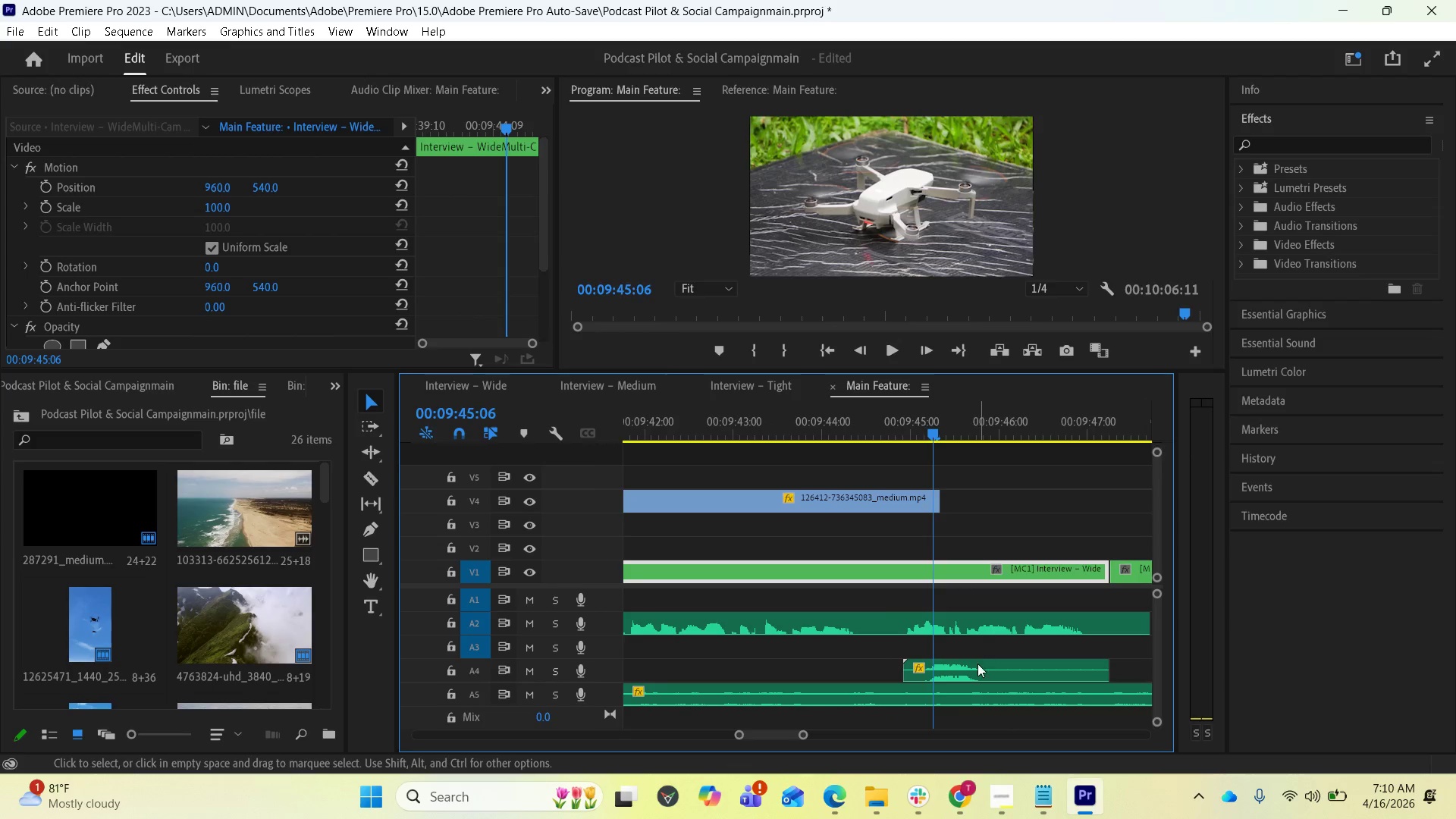 
left_click_drag(start_coordinate=[975, 666], to_coordinate=[958, 668])
 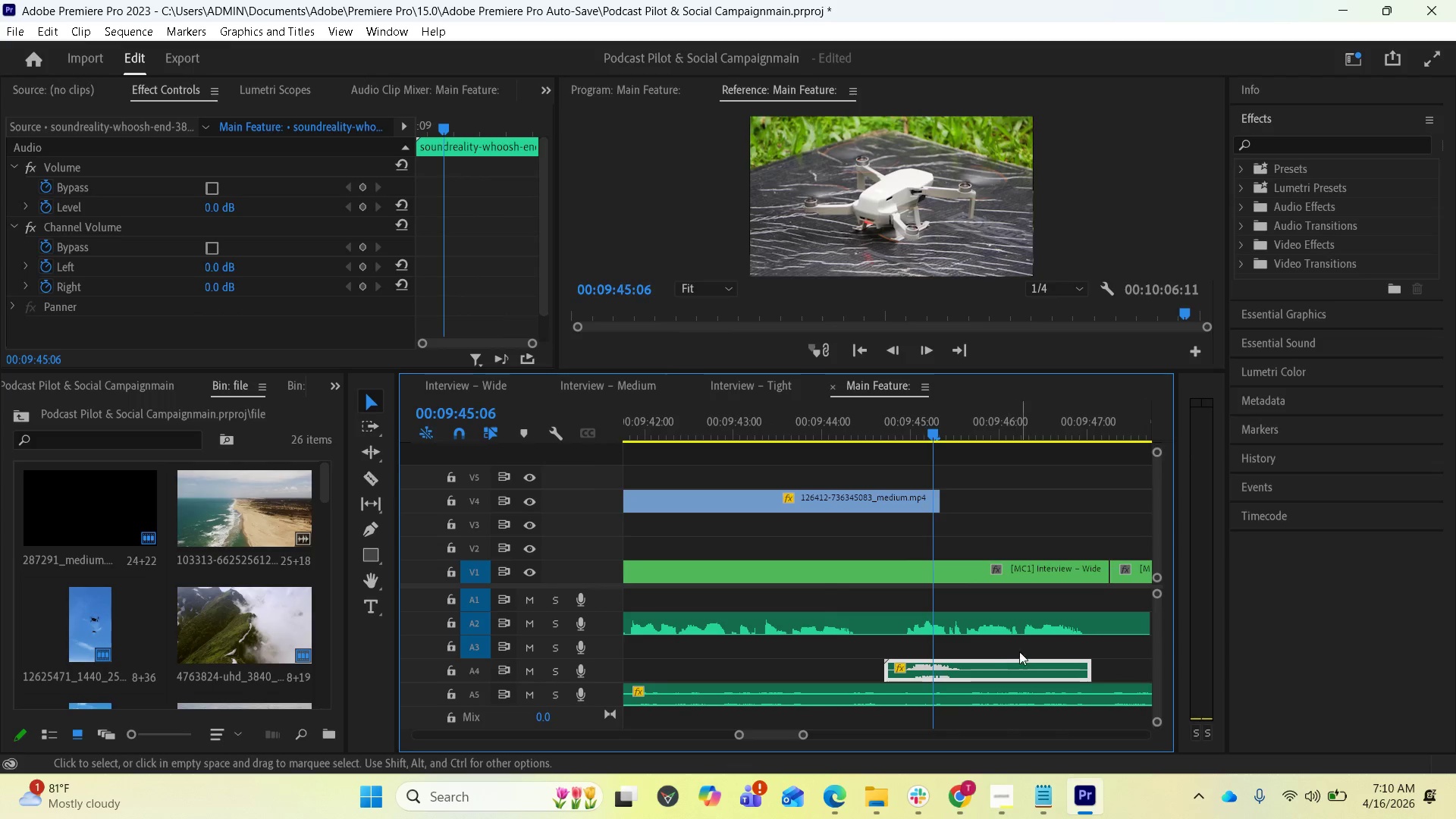 
key(Space)
 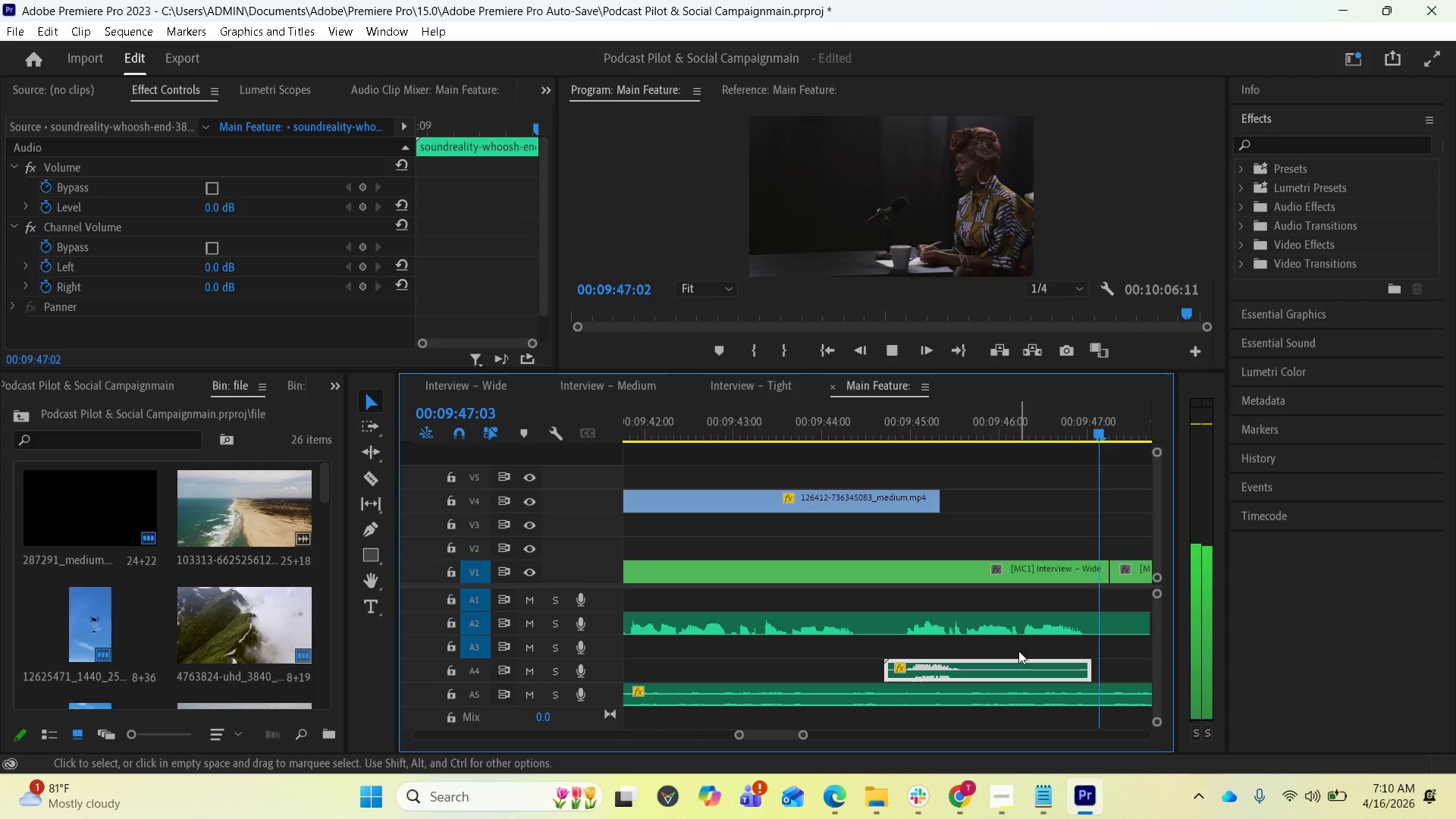 
key(Space)
 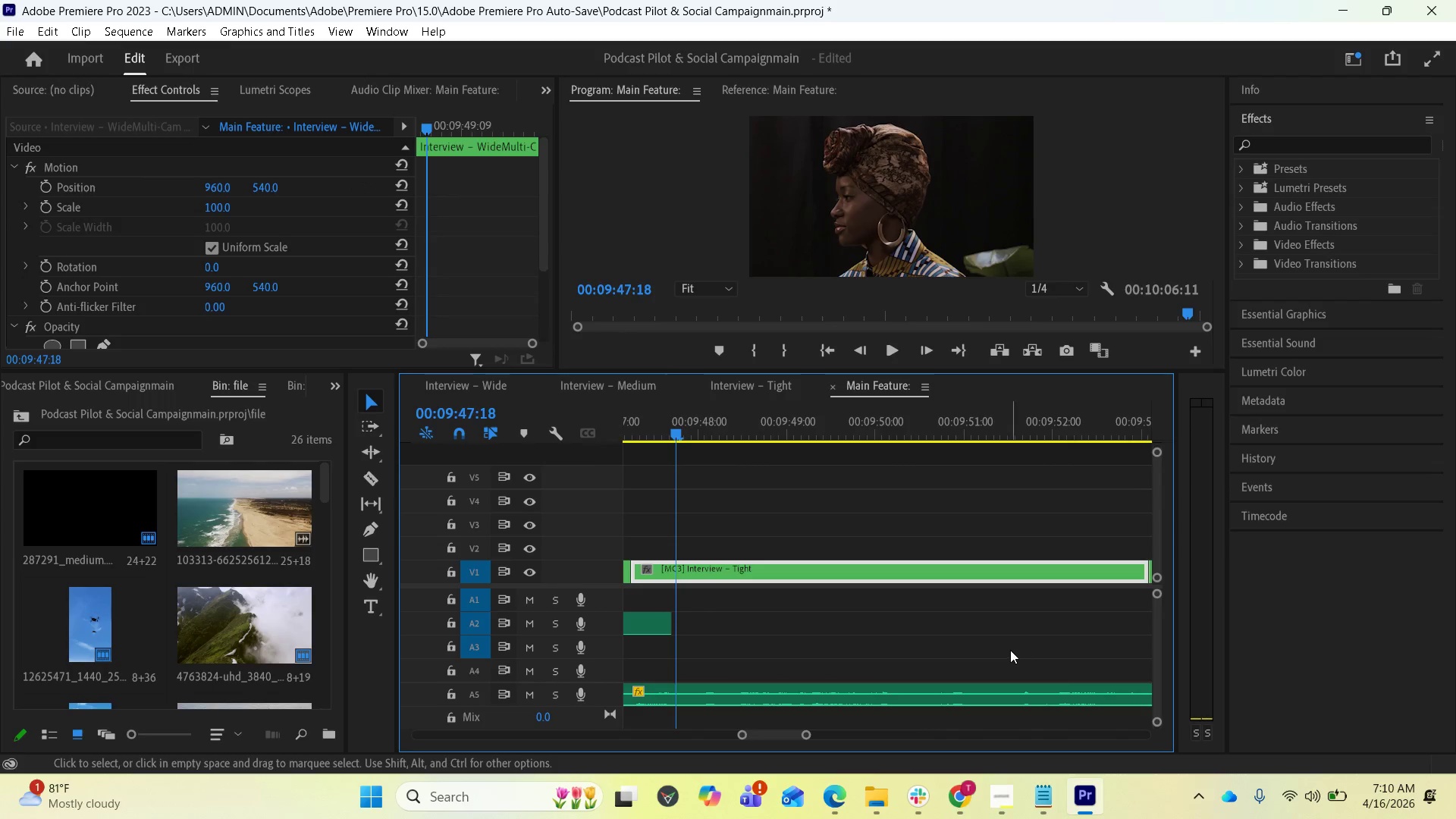 
key(Control+S)
 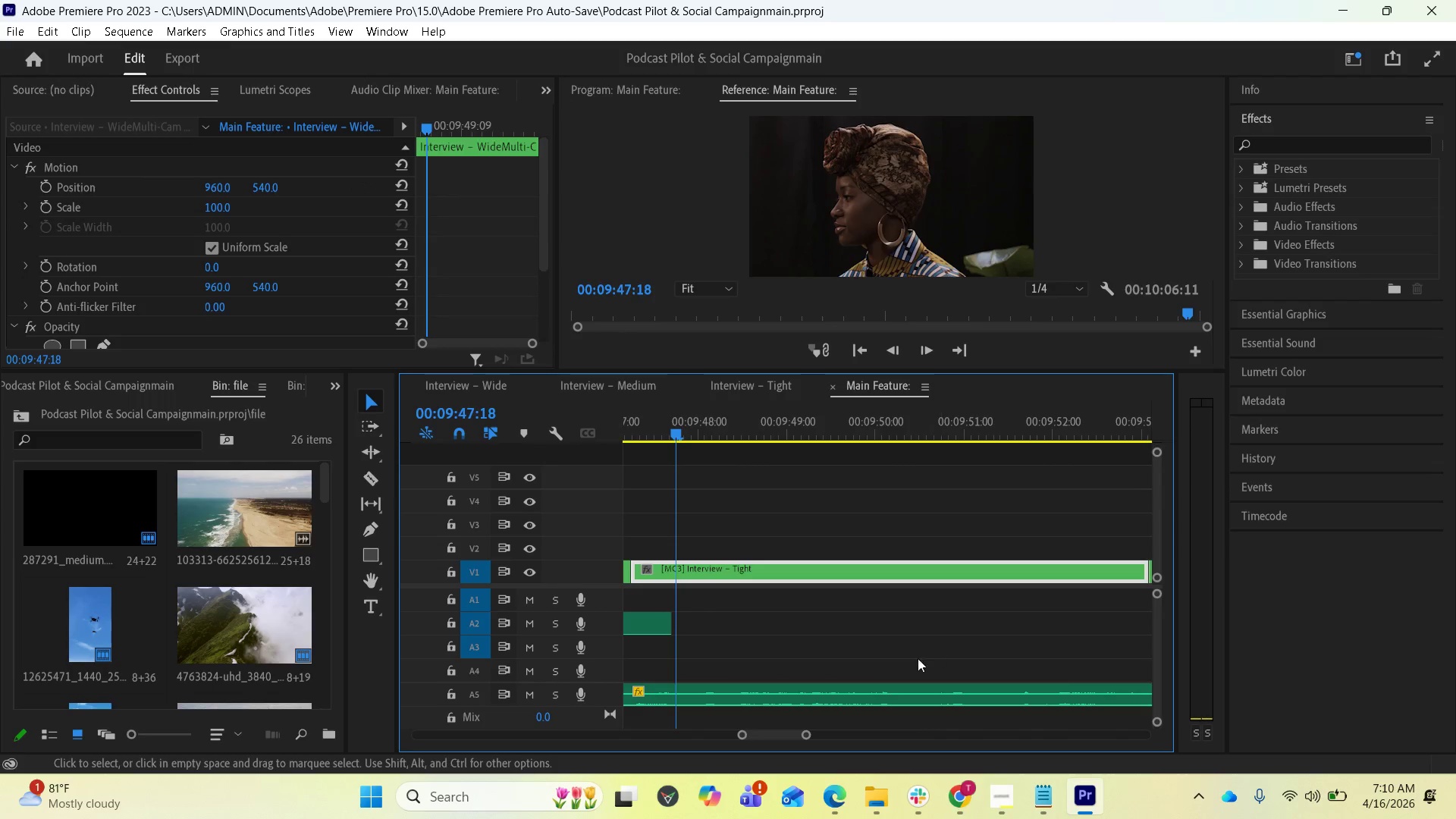 
key(Space)
 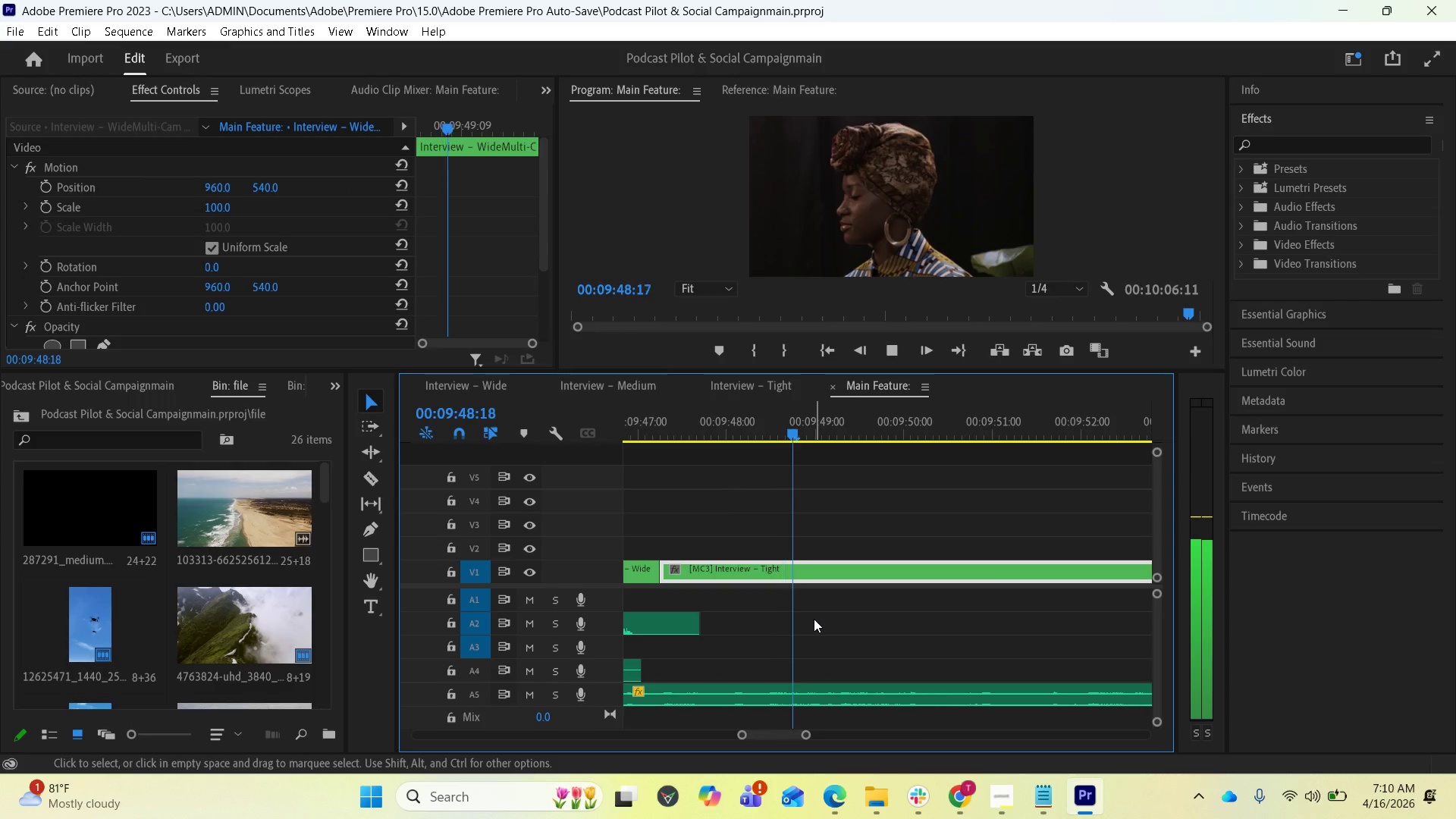 
scroll: coordinate [814, 619], scroll_direction: up, amount: 1.0
 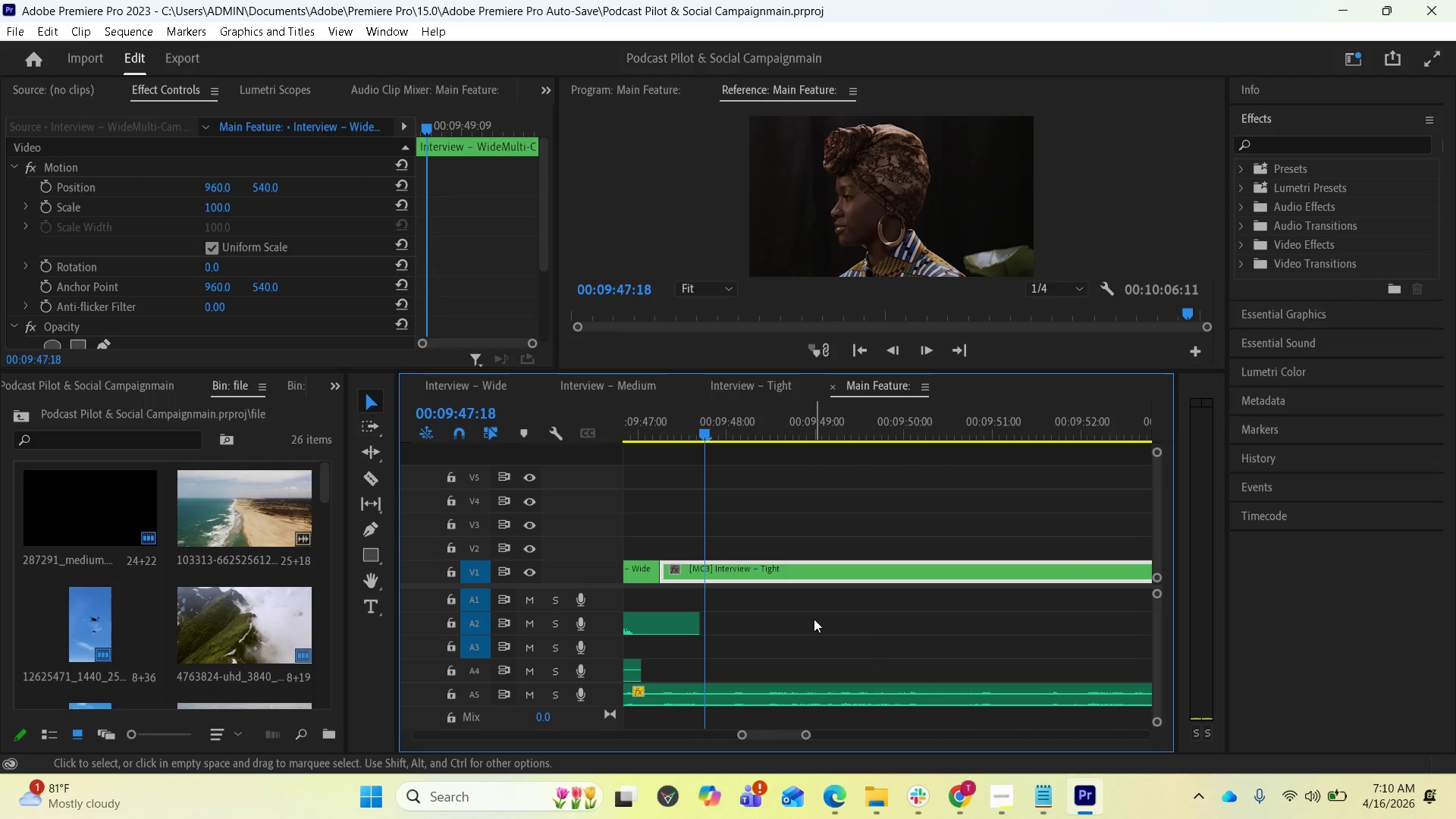 
key(Space)
 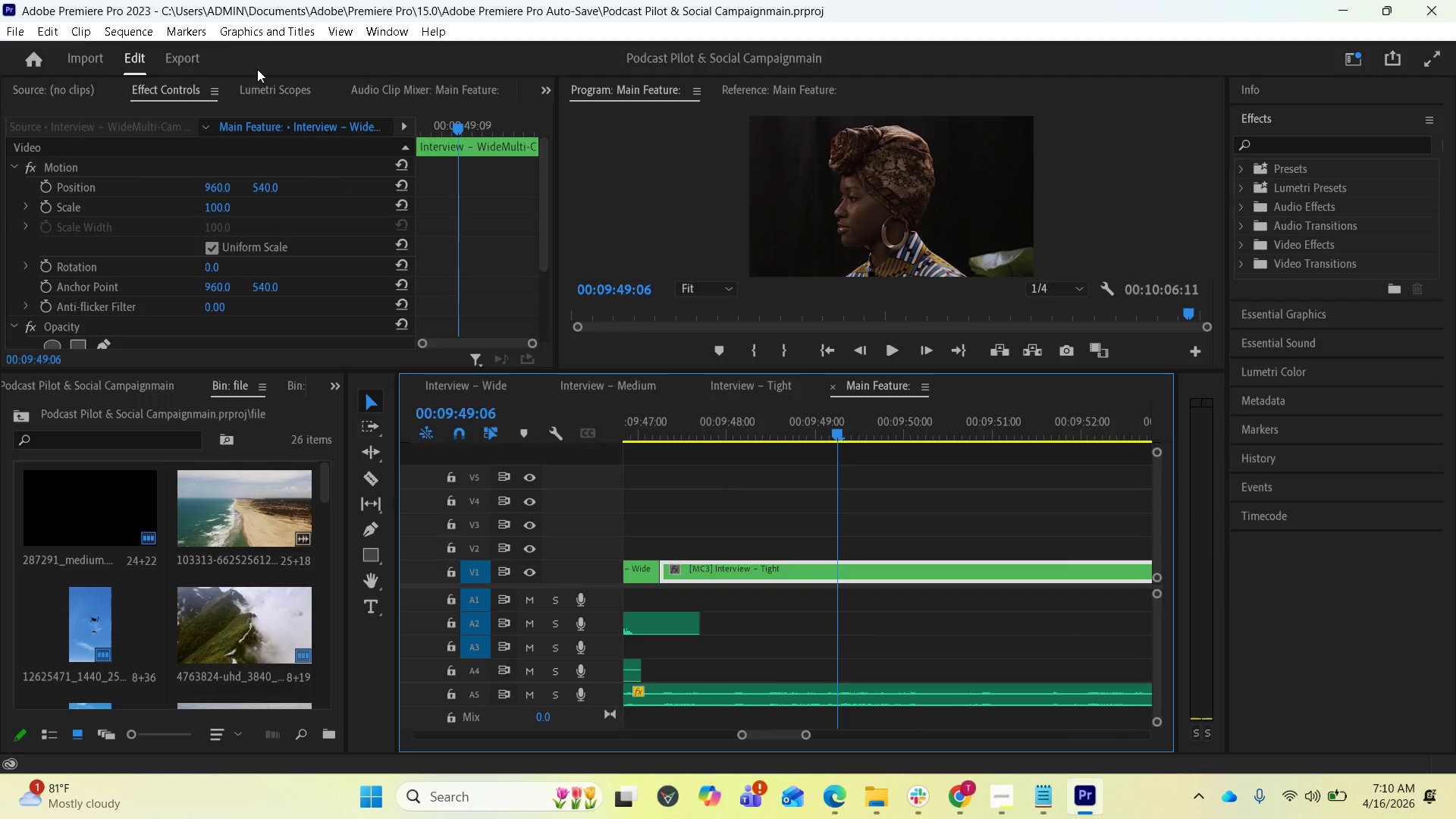 
left_click([184, 52])
 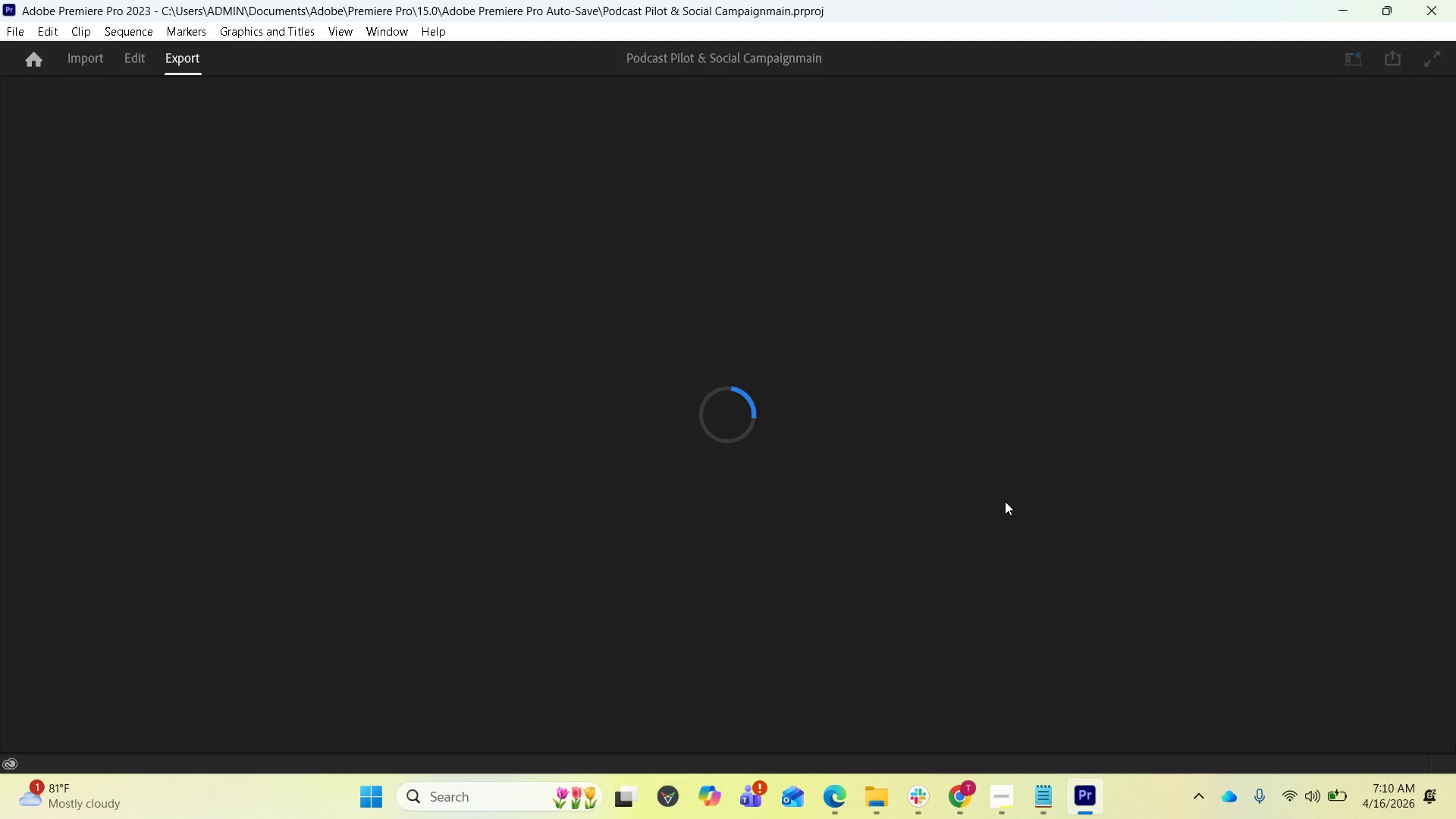 
wait(8.69)
 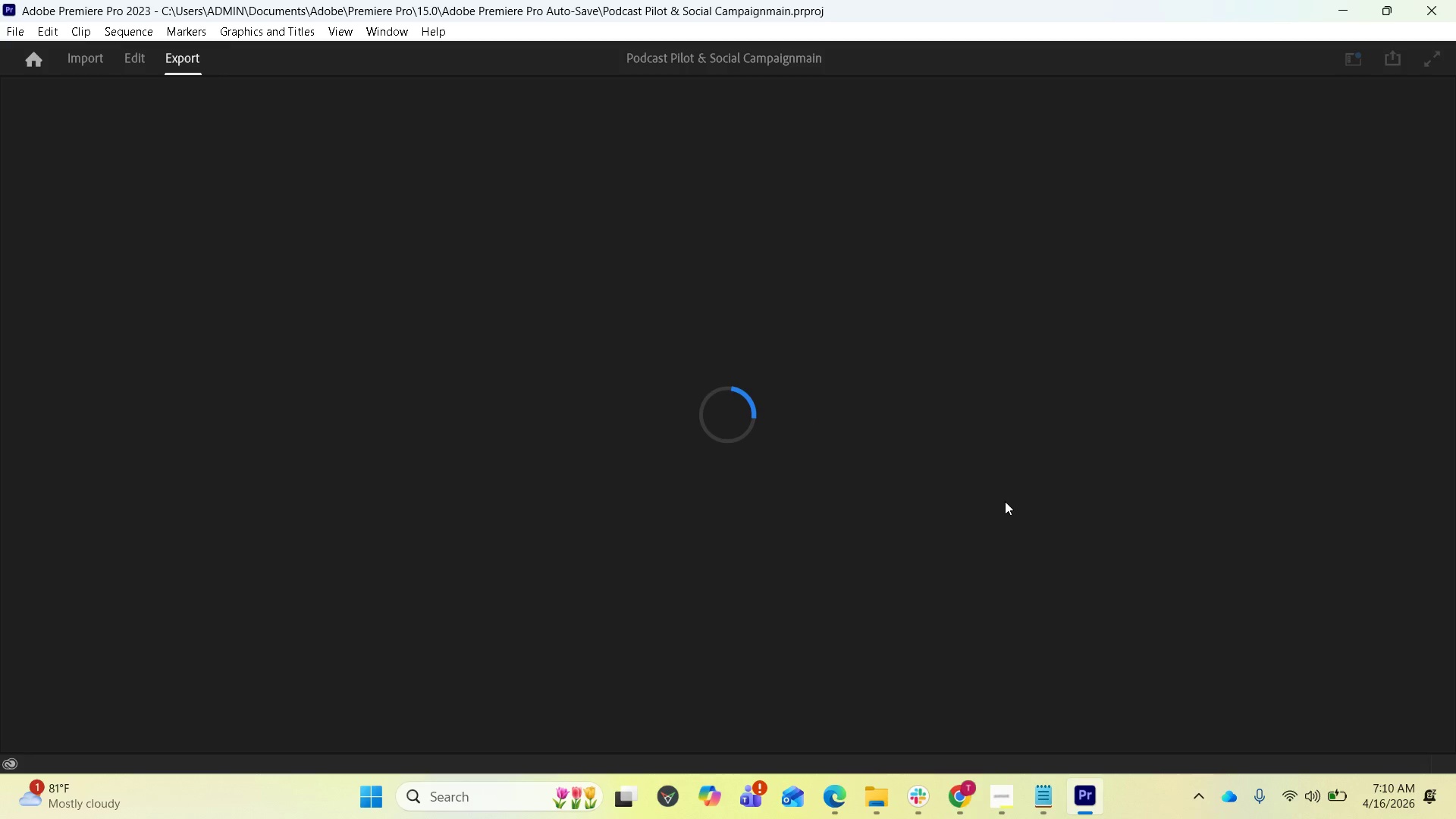 
left_click([777, 404])
 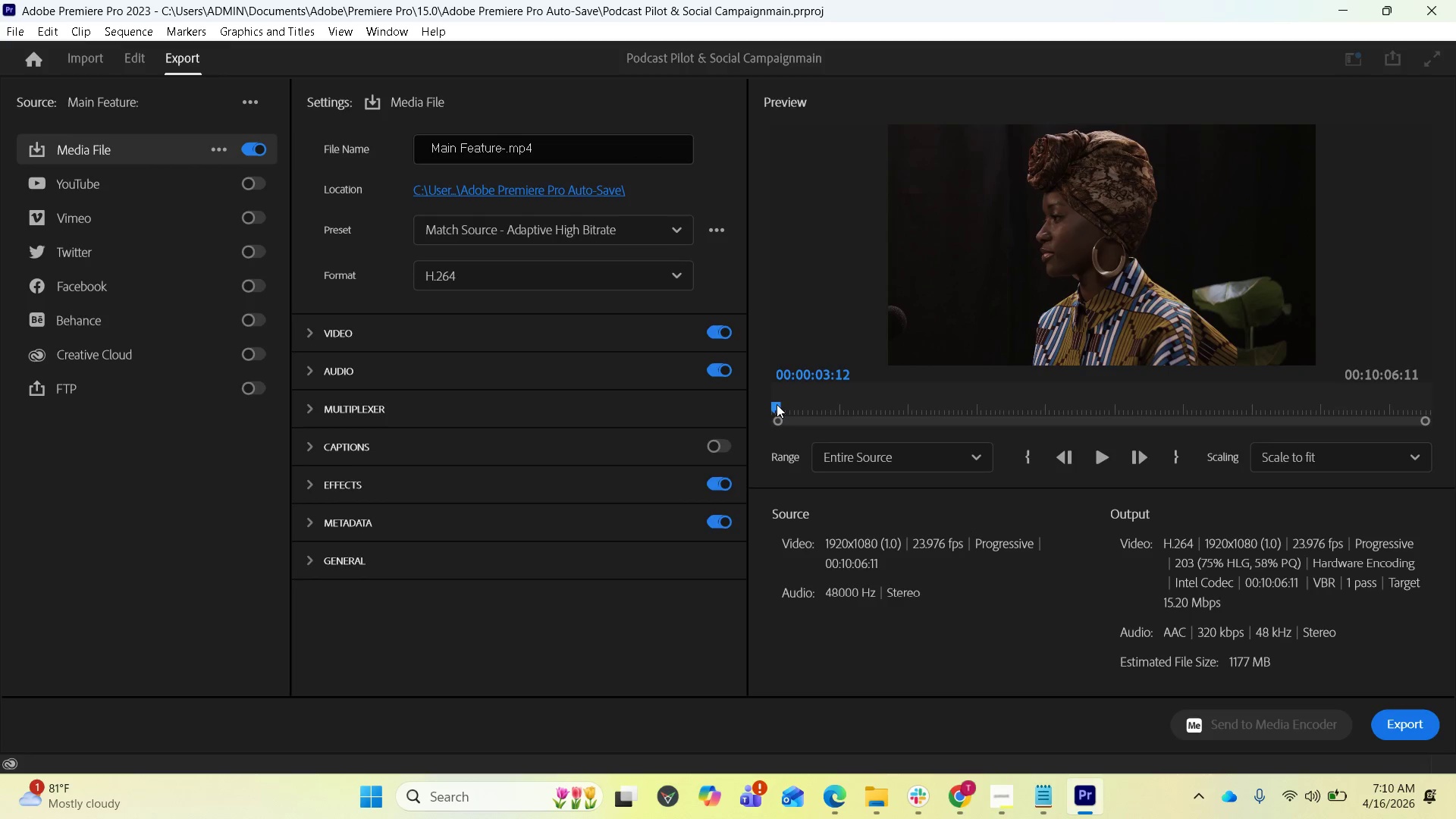 
left_click_drag(start_coordinate=[777, 404], to_coordinate=[766, 400])
 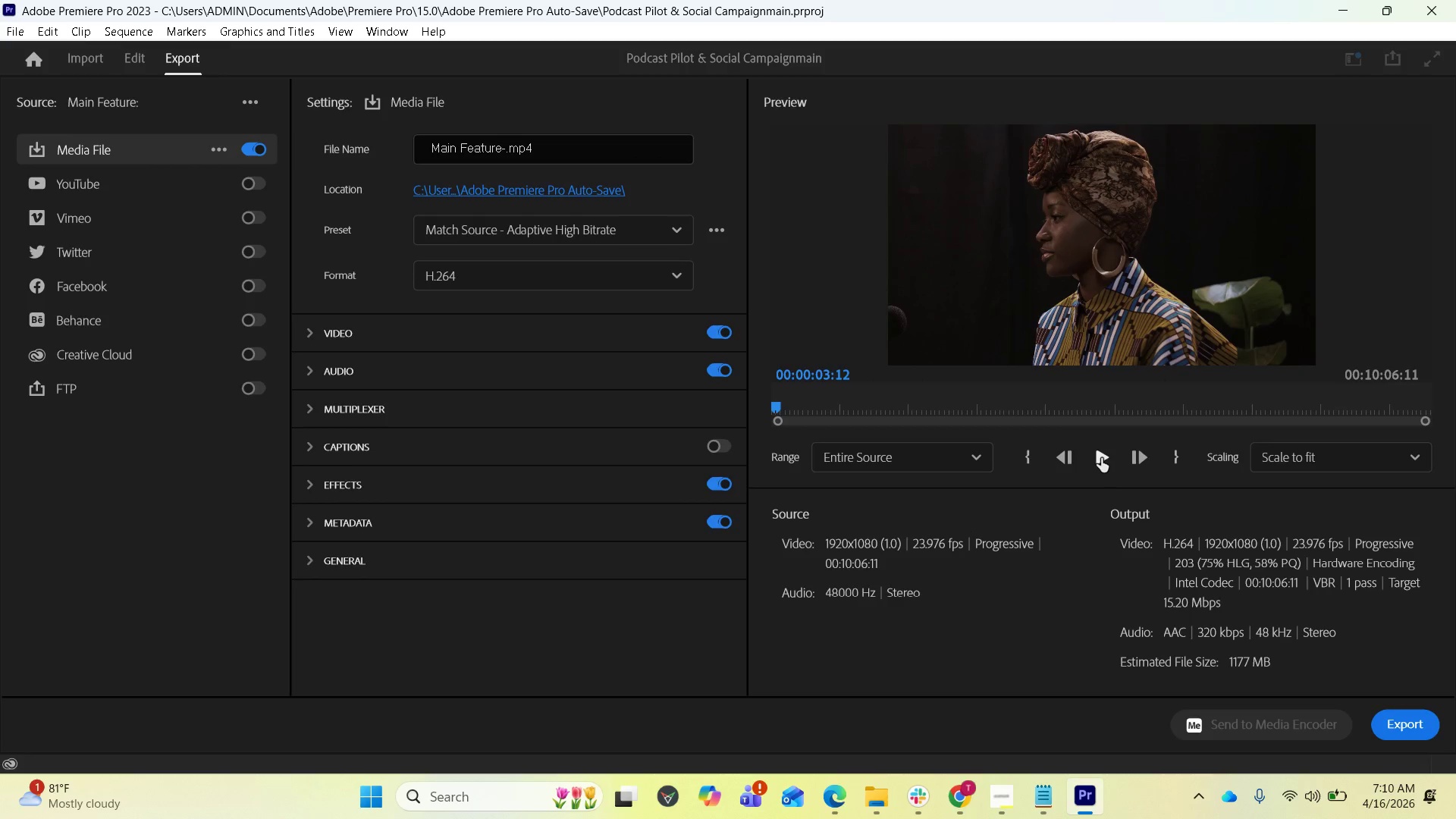 
left_click([1101, 457])
 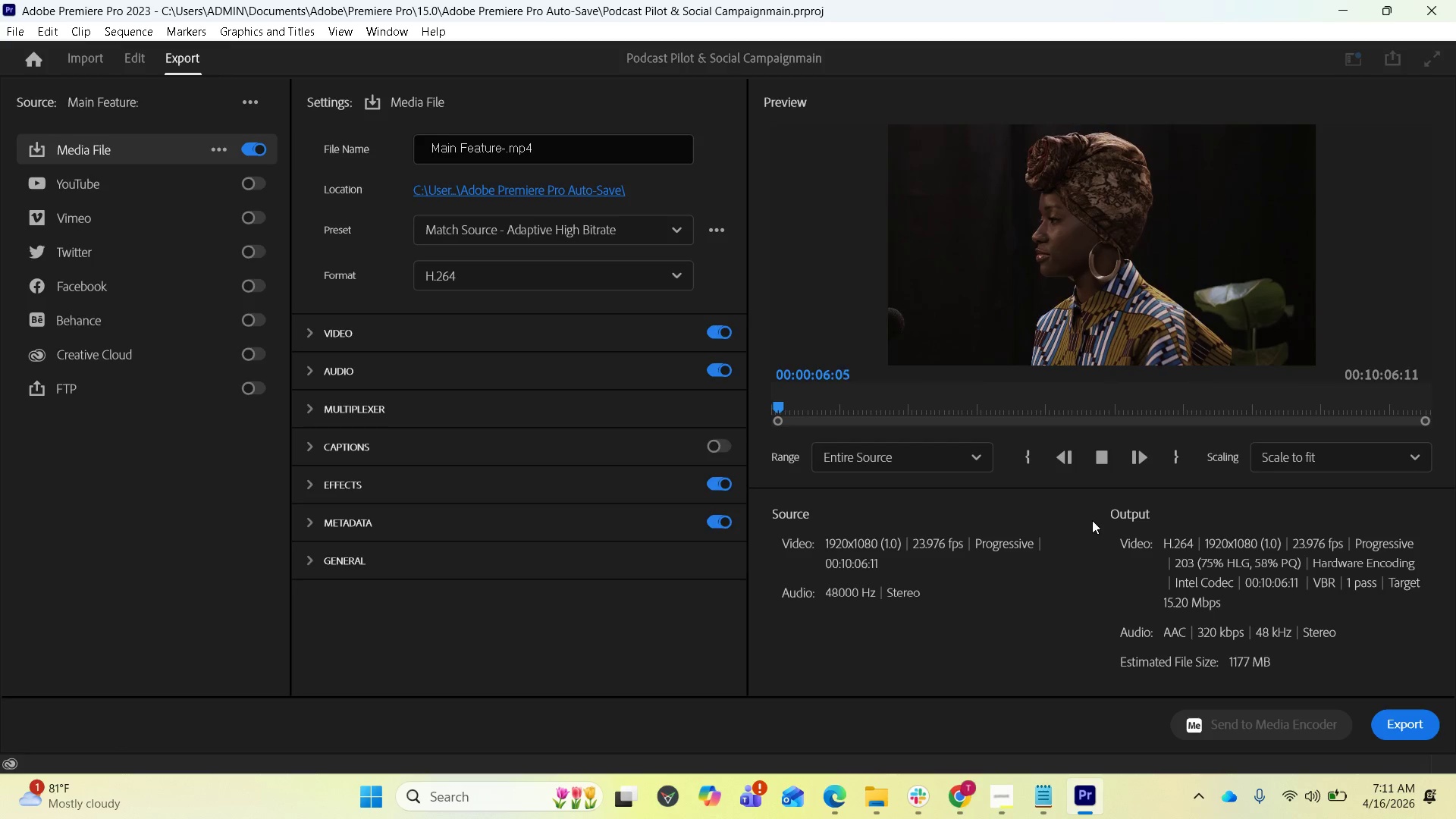 
key(Space)
 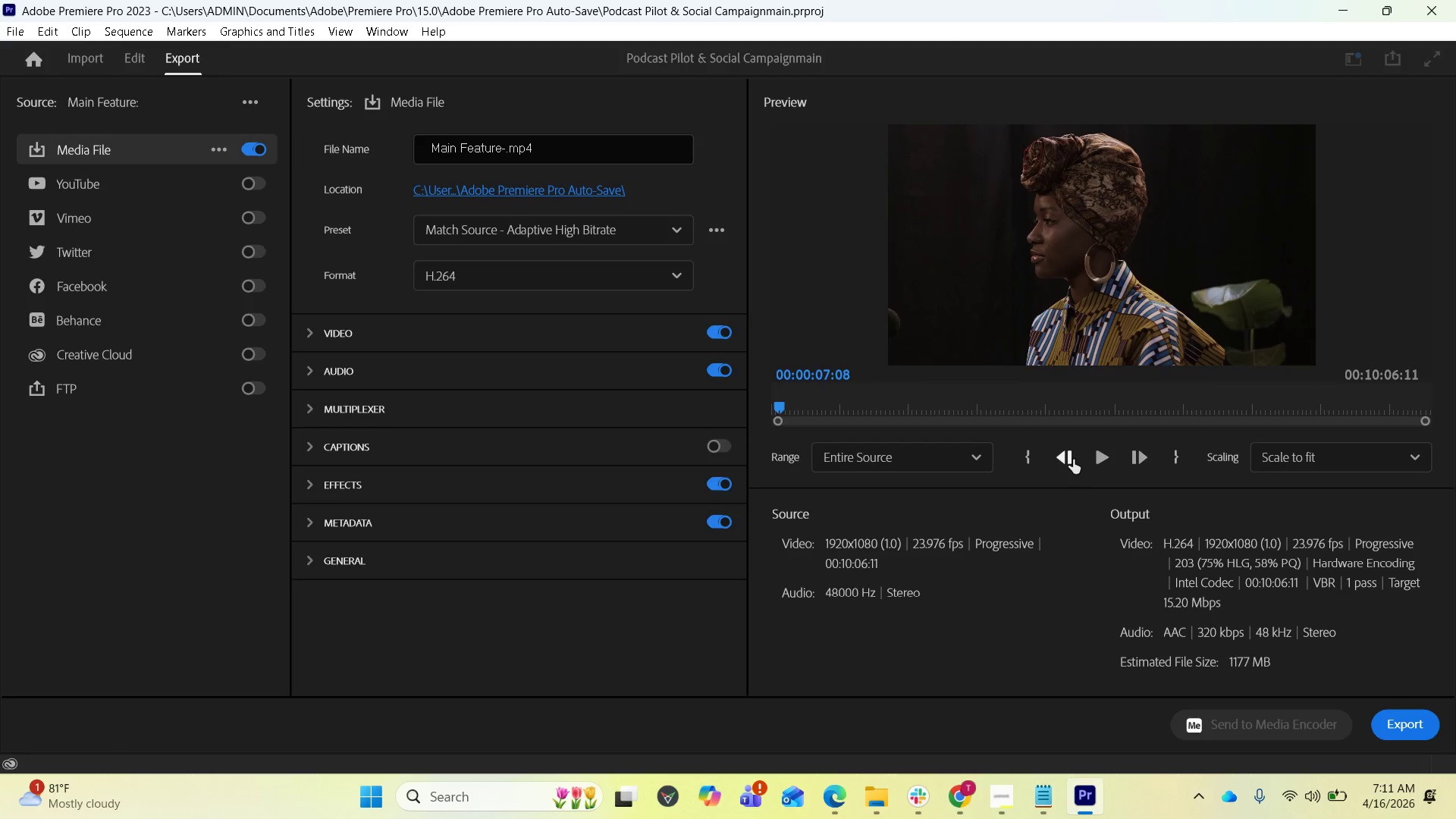 
left_click([1073, 460])
 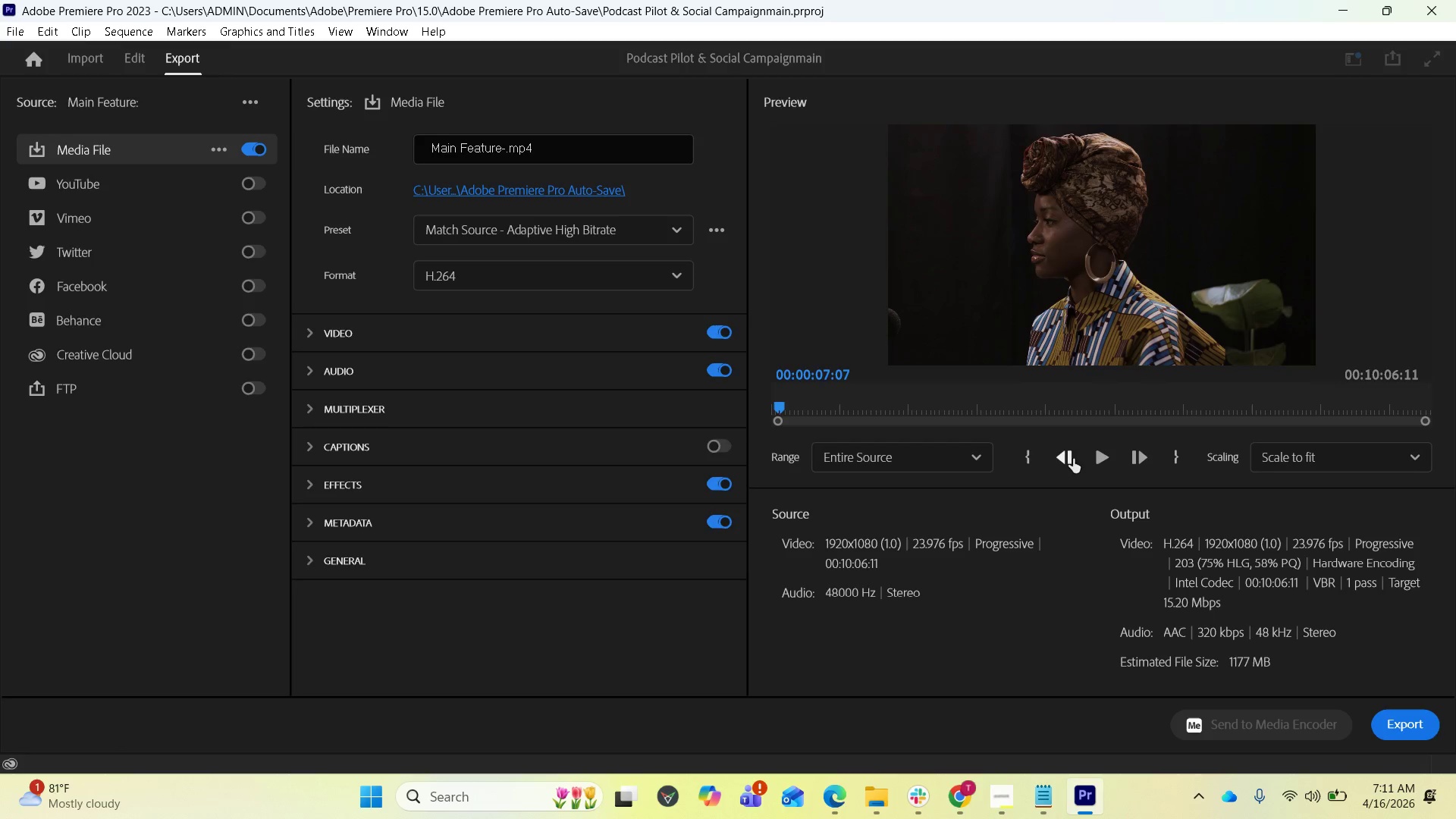 
left_click([1064, 454])
 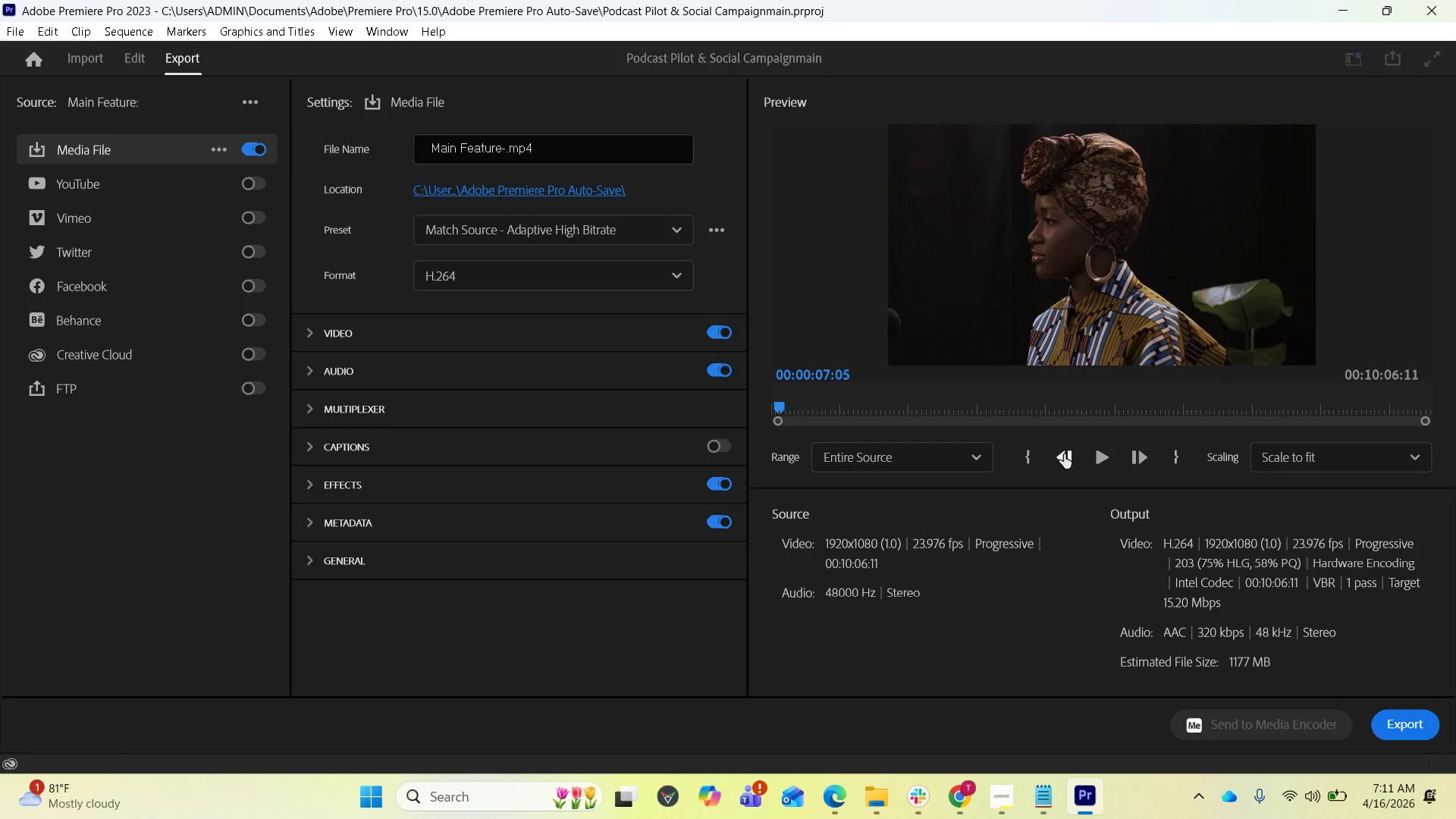 
double_click([1064, 454])
 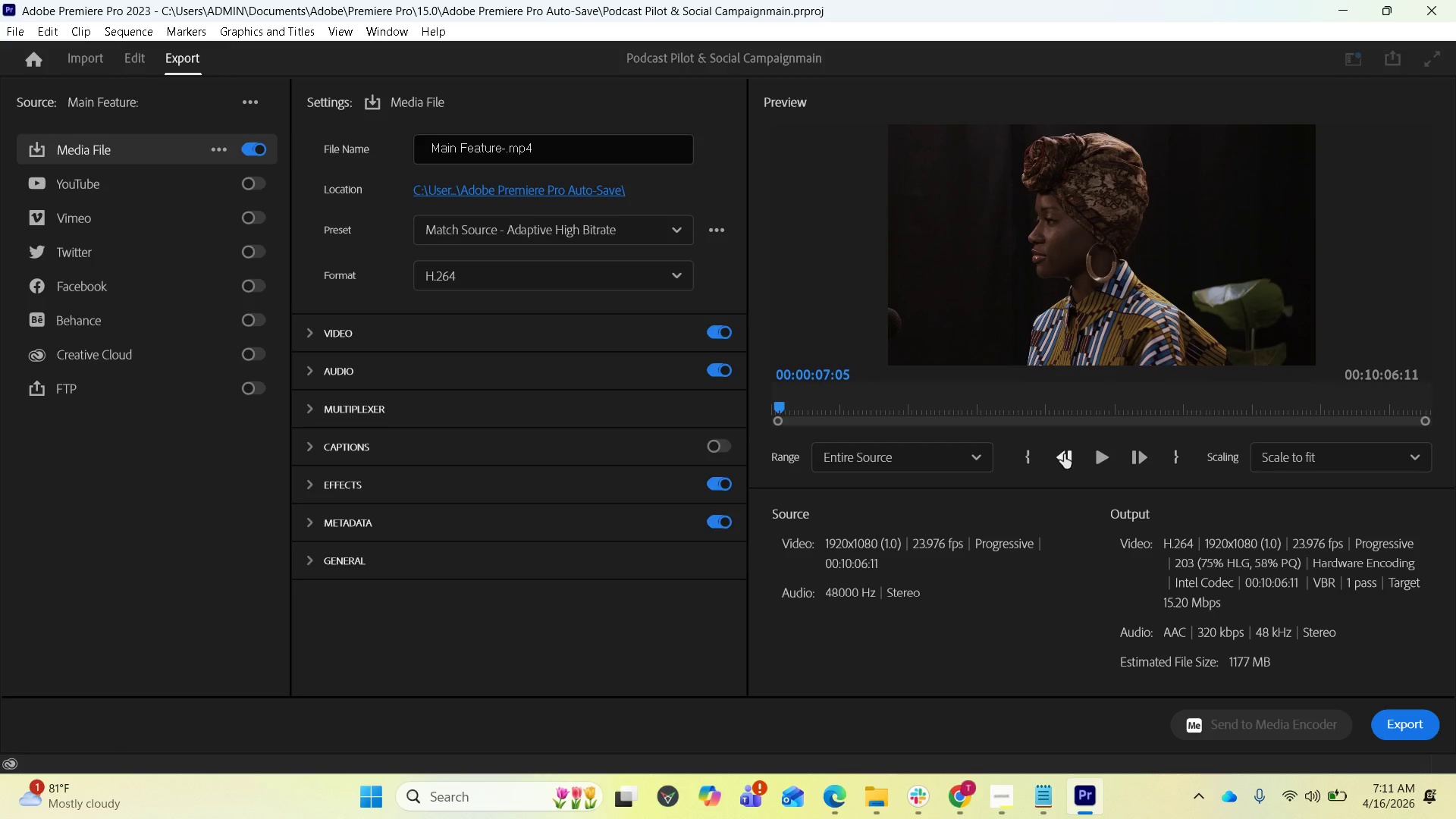 
triple_click([1064, 454])
 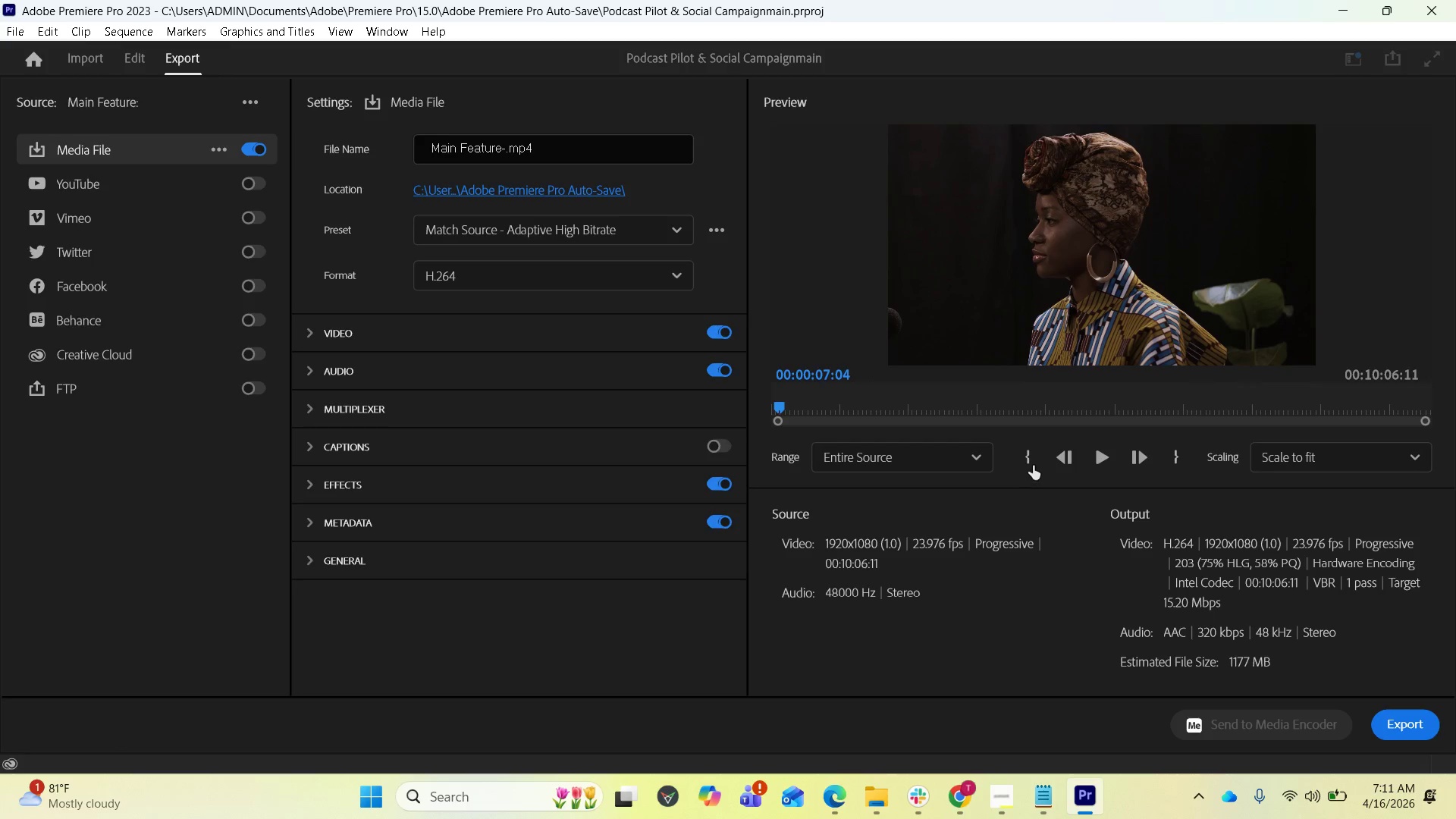 
left_click([1031, 459])
 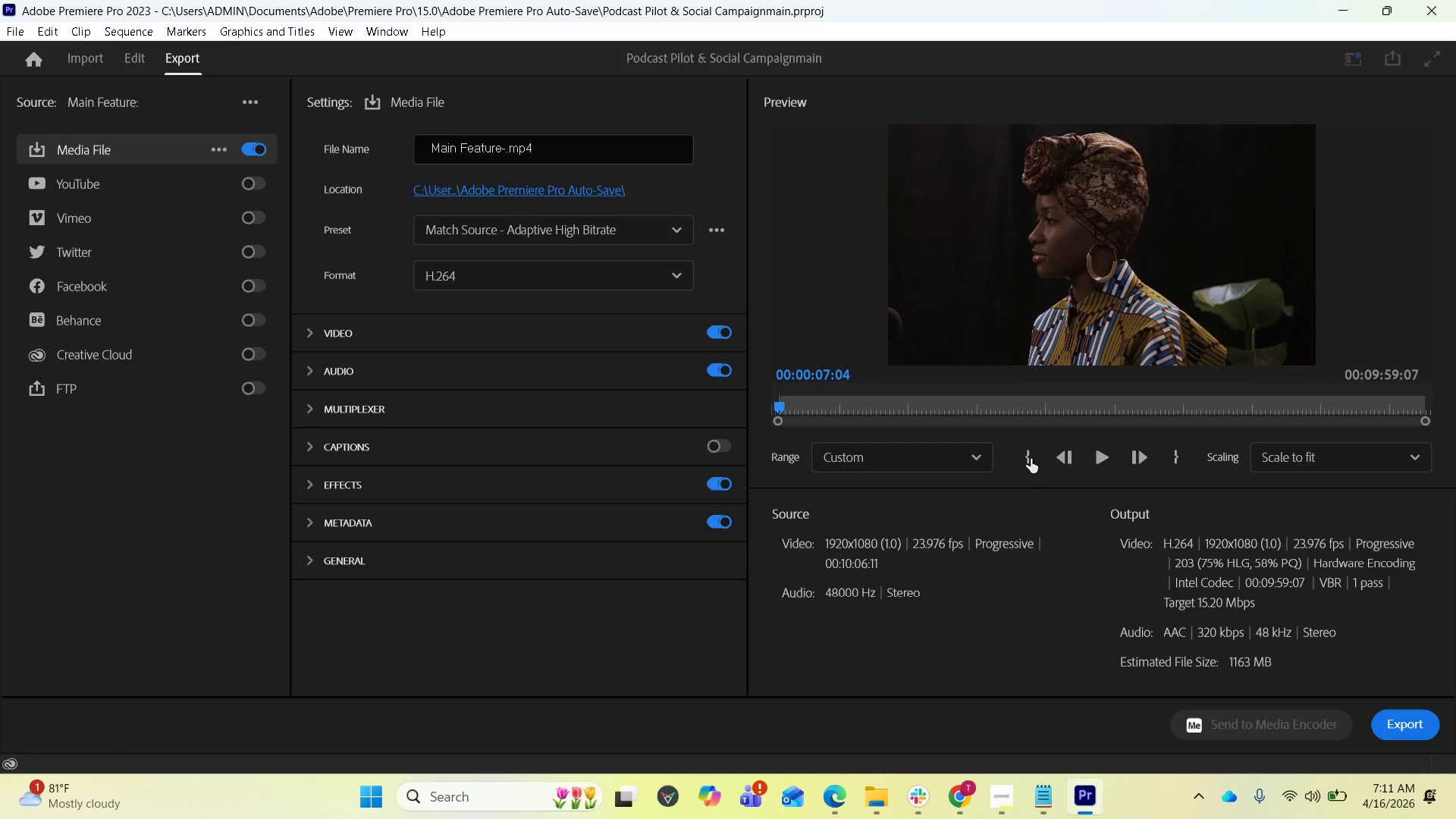 
left_click([1031, 459])
 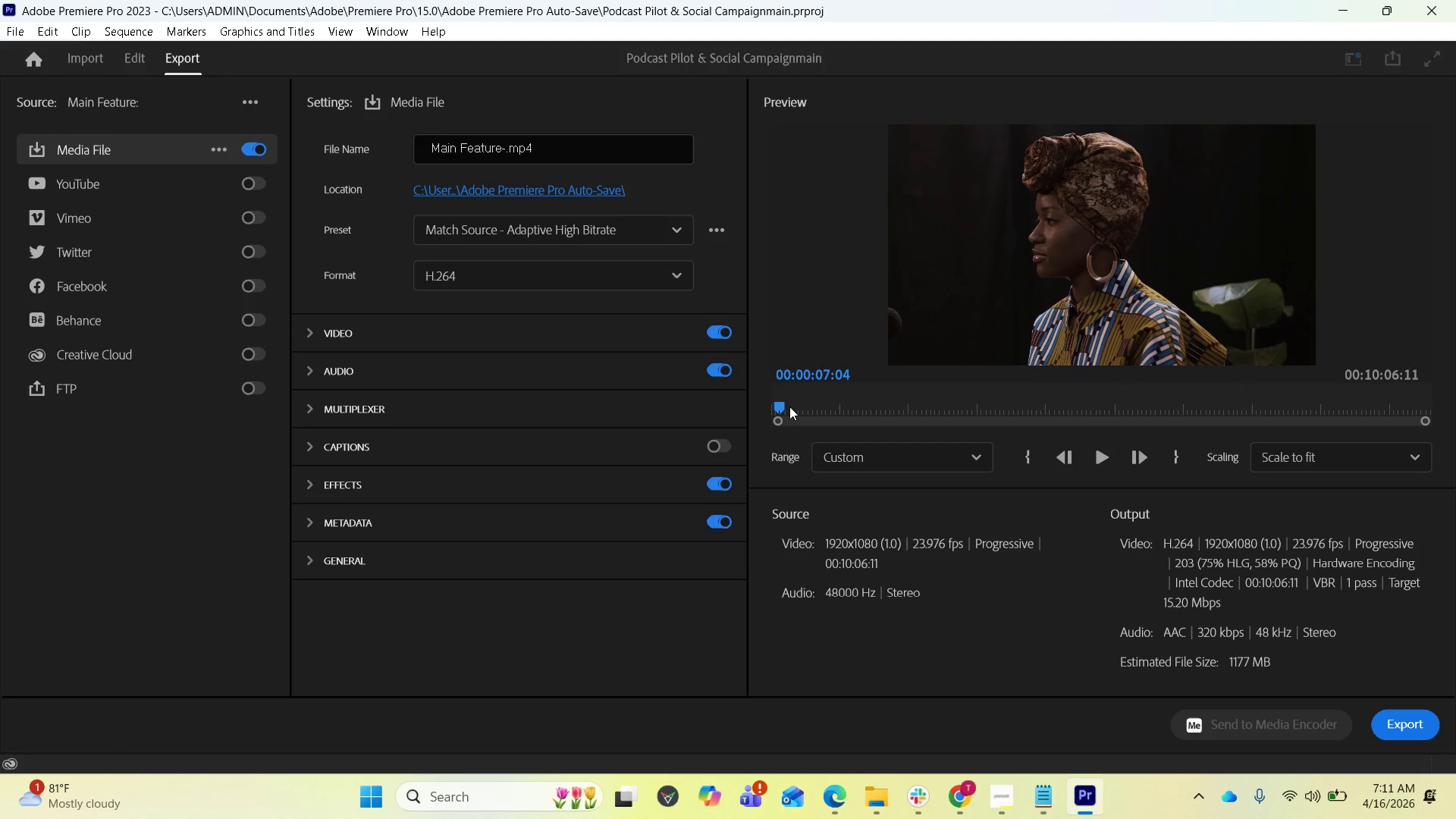 
left_click_drag(start_coordinate=[782, 406], to_coordinate=[748, 411])
 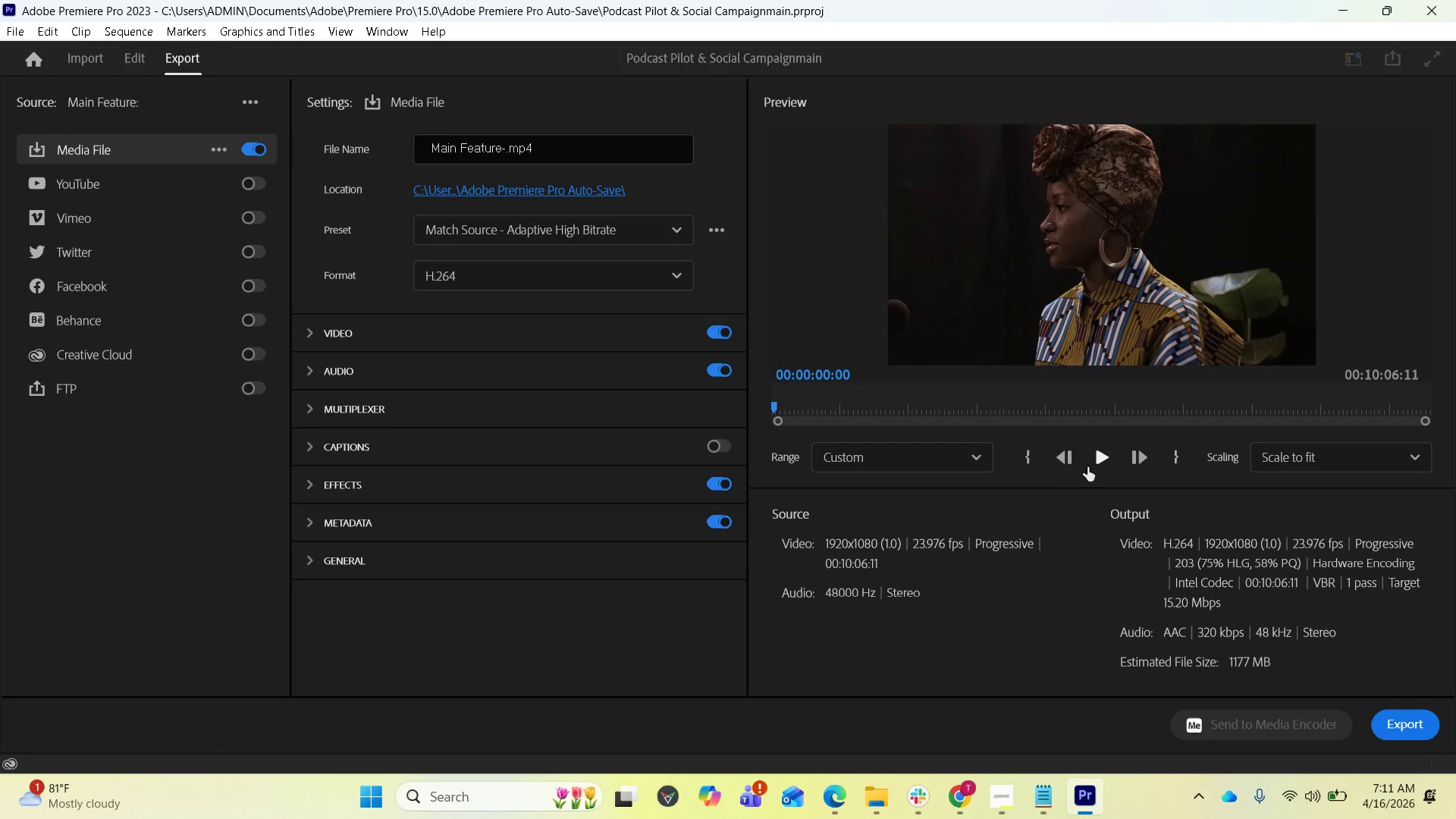 
left_click([1094, 463])
 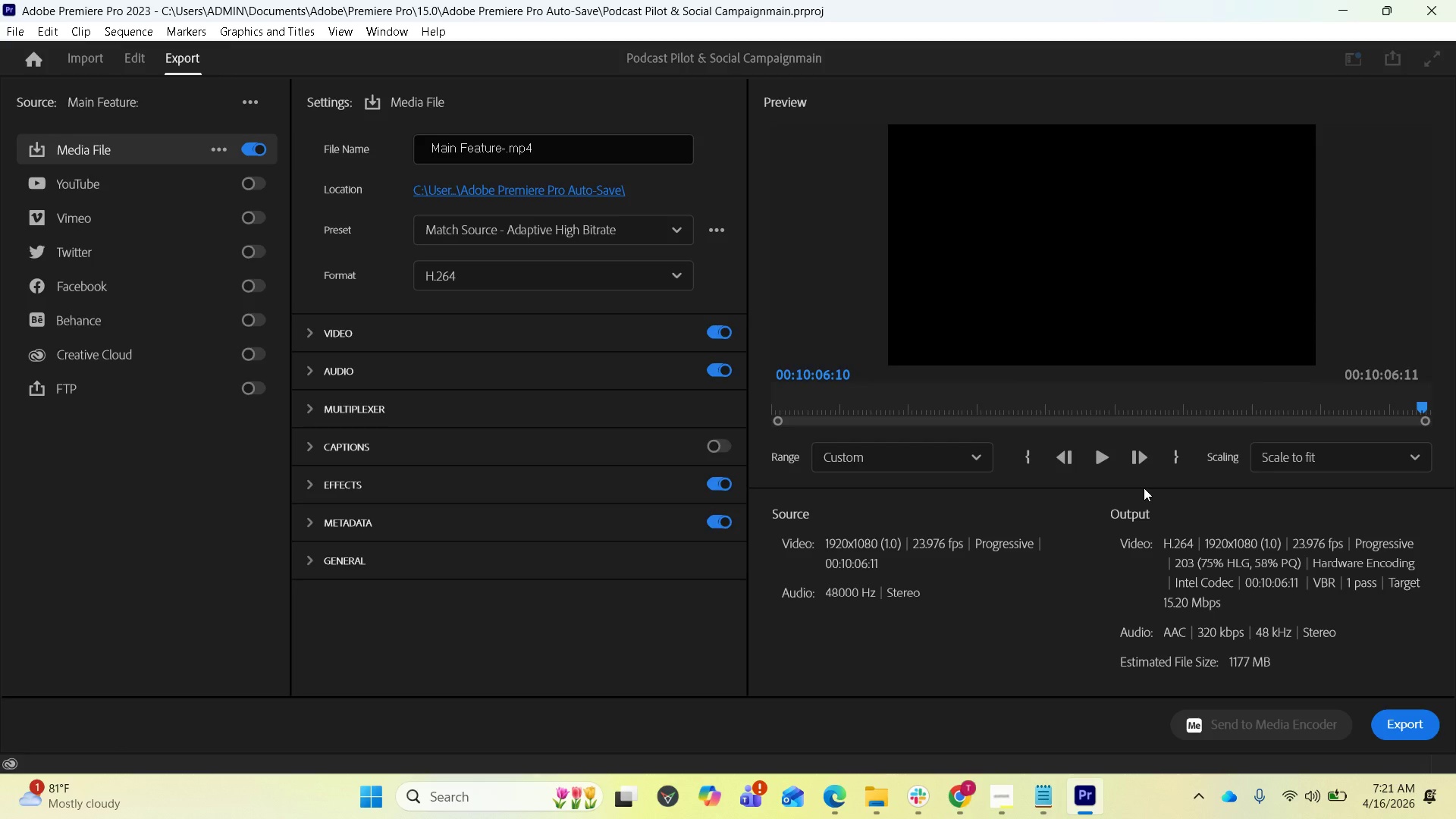 
wait(616.4)
 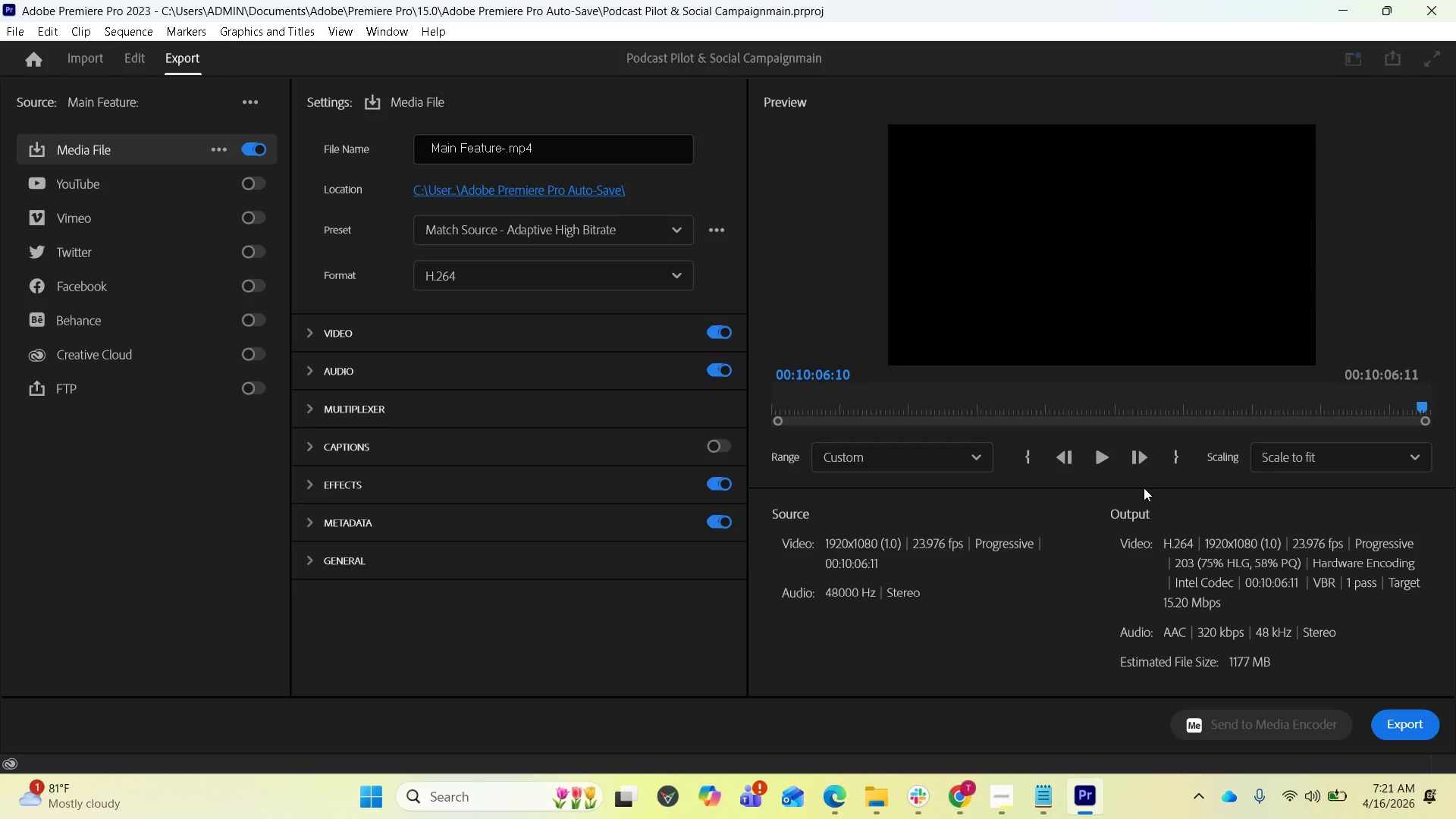 
mouse_move([155, 71])
 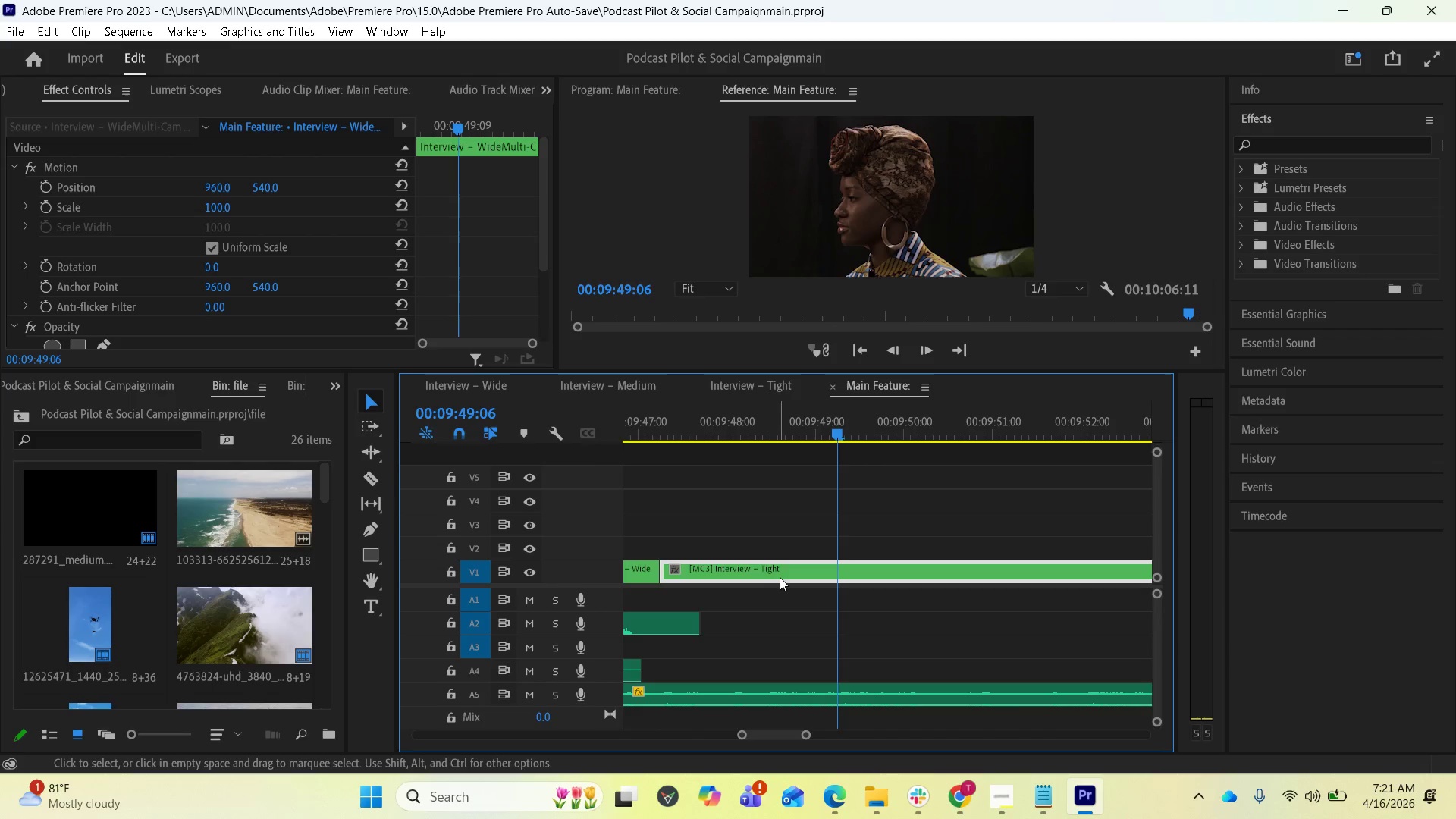 
scroll: coordinate [693, 516], scroll_direction: up, amount: 51.0
 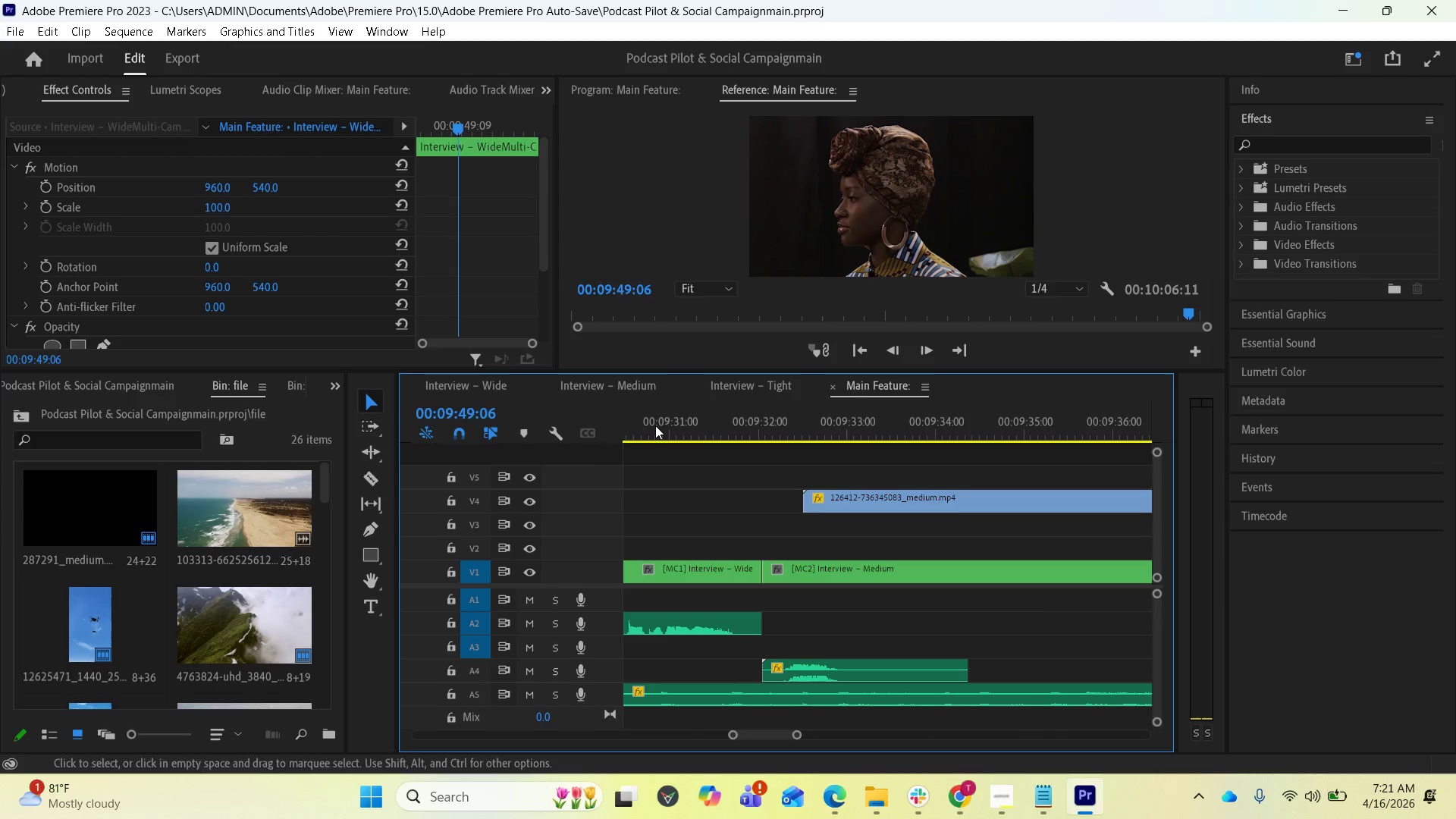 
left_click([649, 421])
 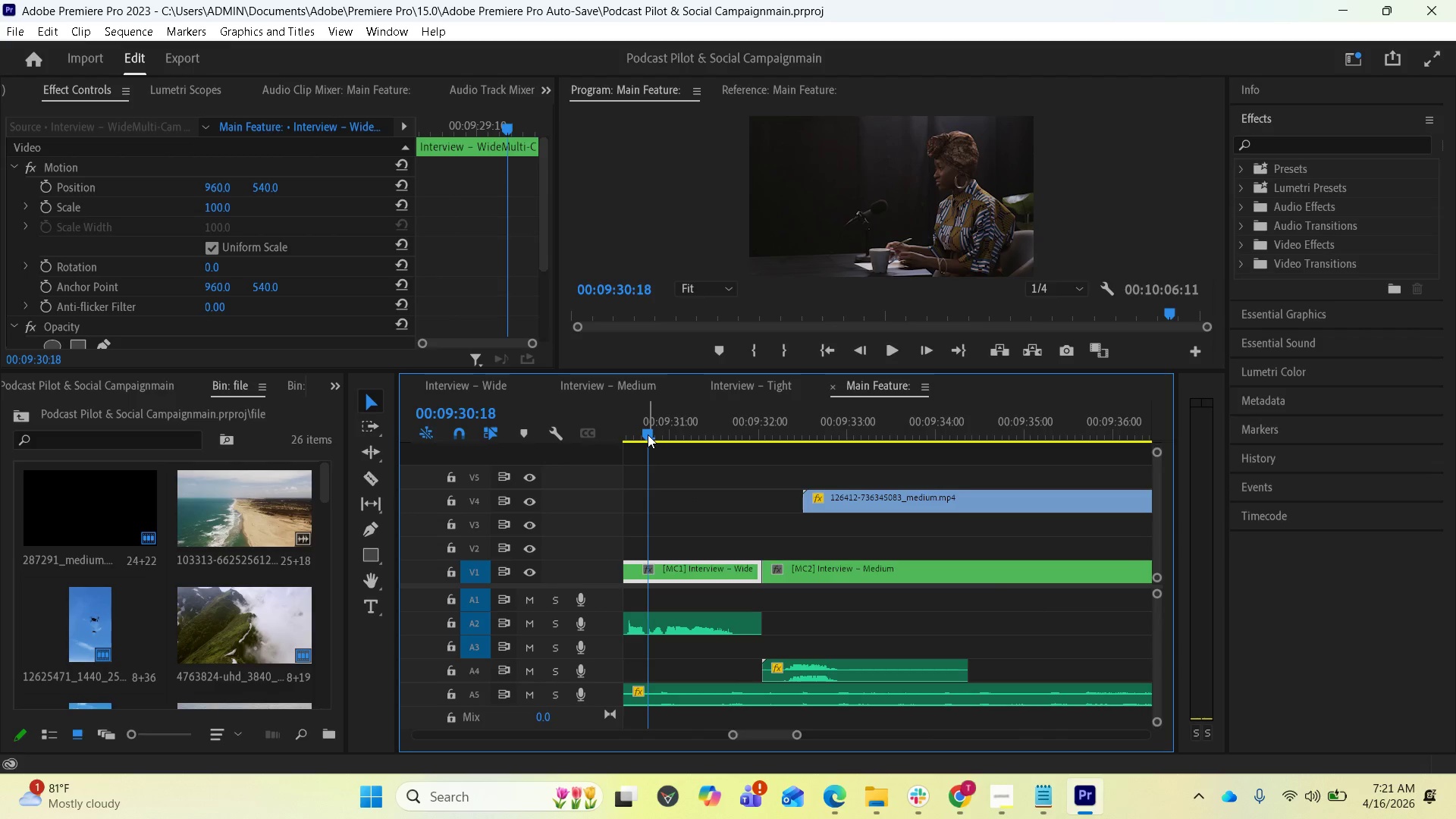 
wait(6.17)
 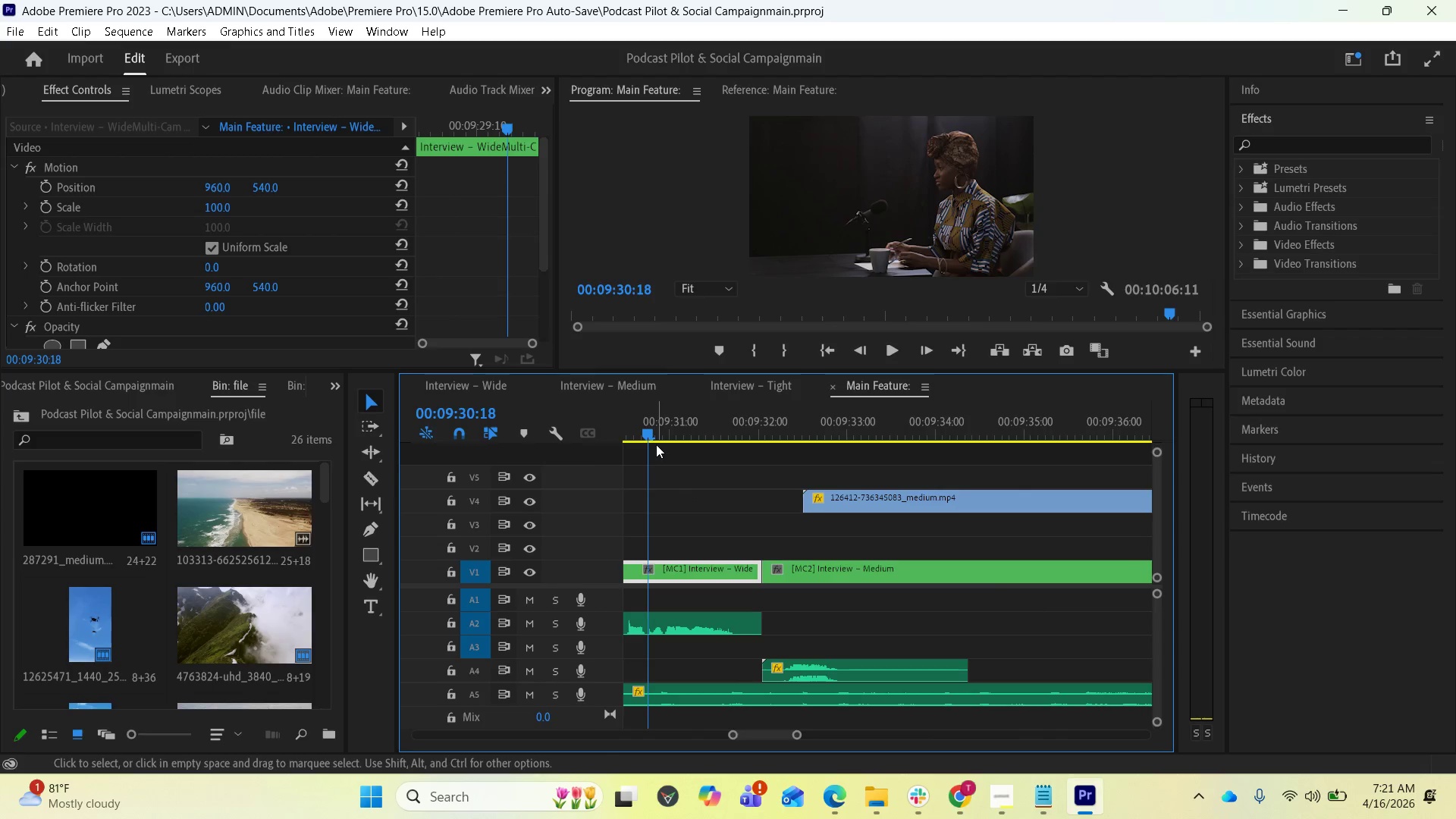 
left_click_drag(start_coordinate=[648, 435], to_coordinate=[563, 425])
 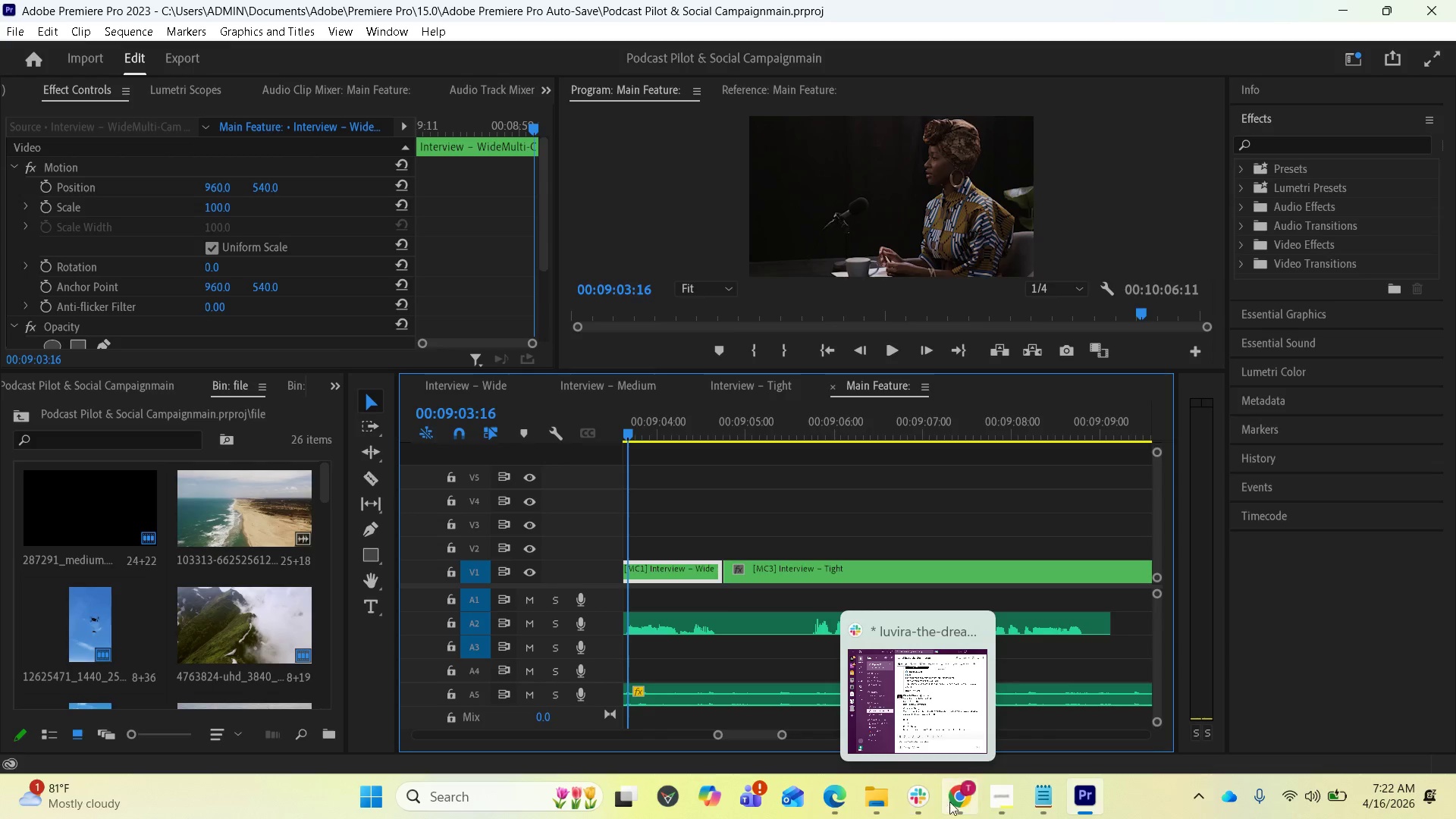 
left_click([990, 807])